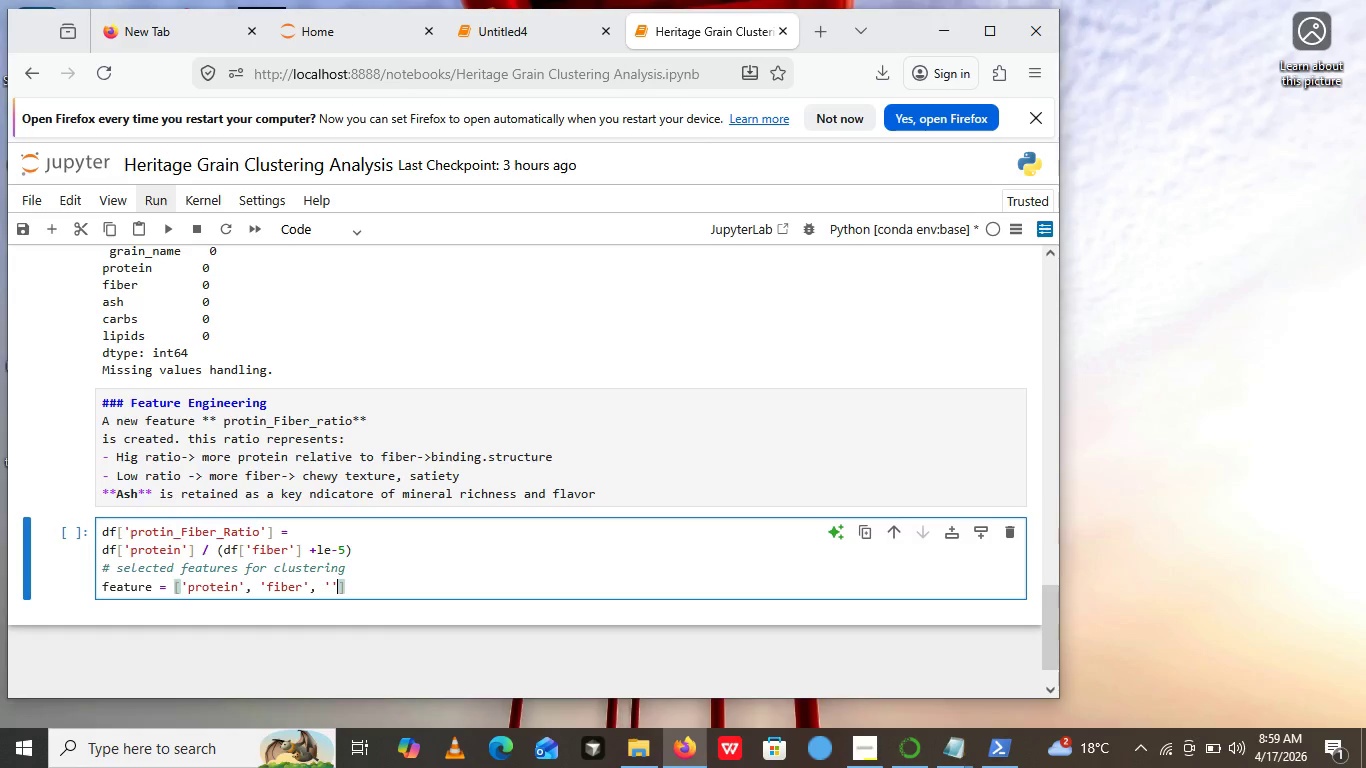 
key(Quote)
 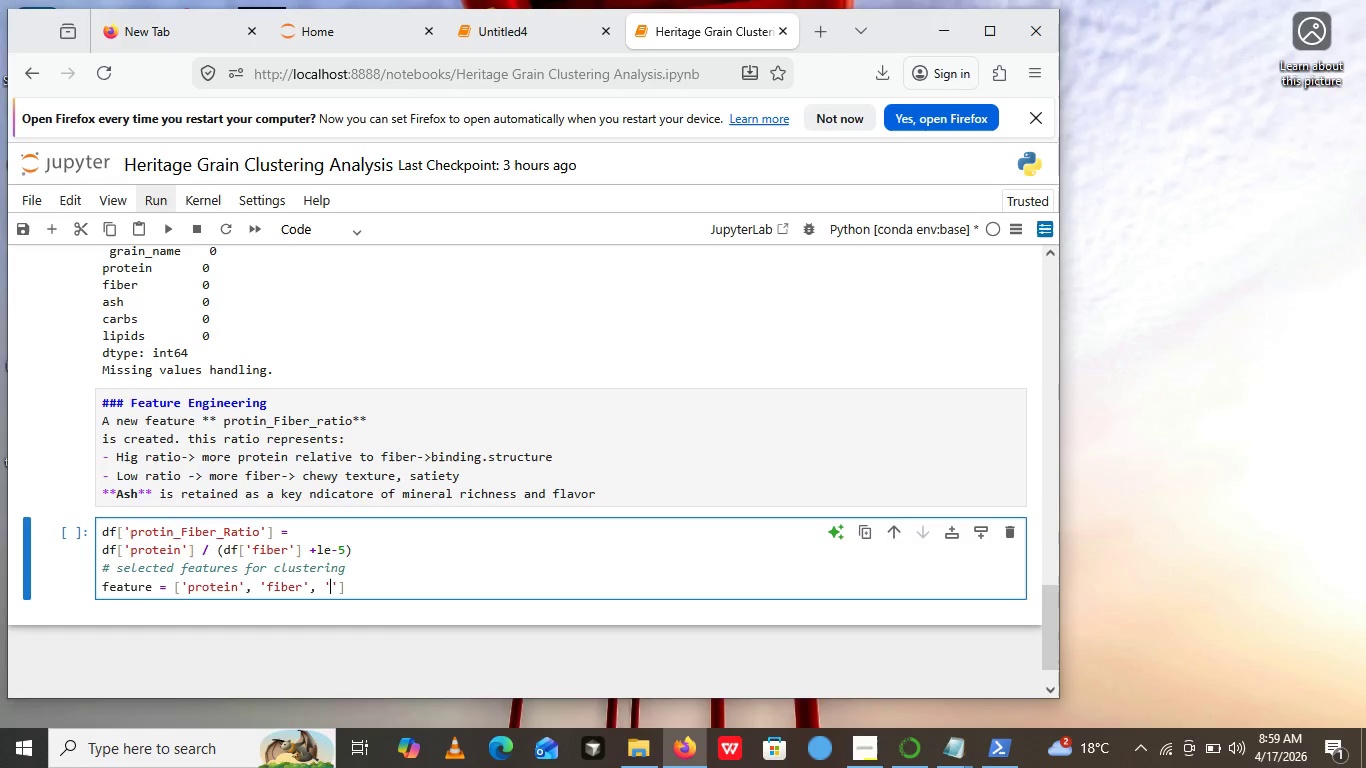 
key(Quote)
 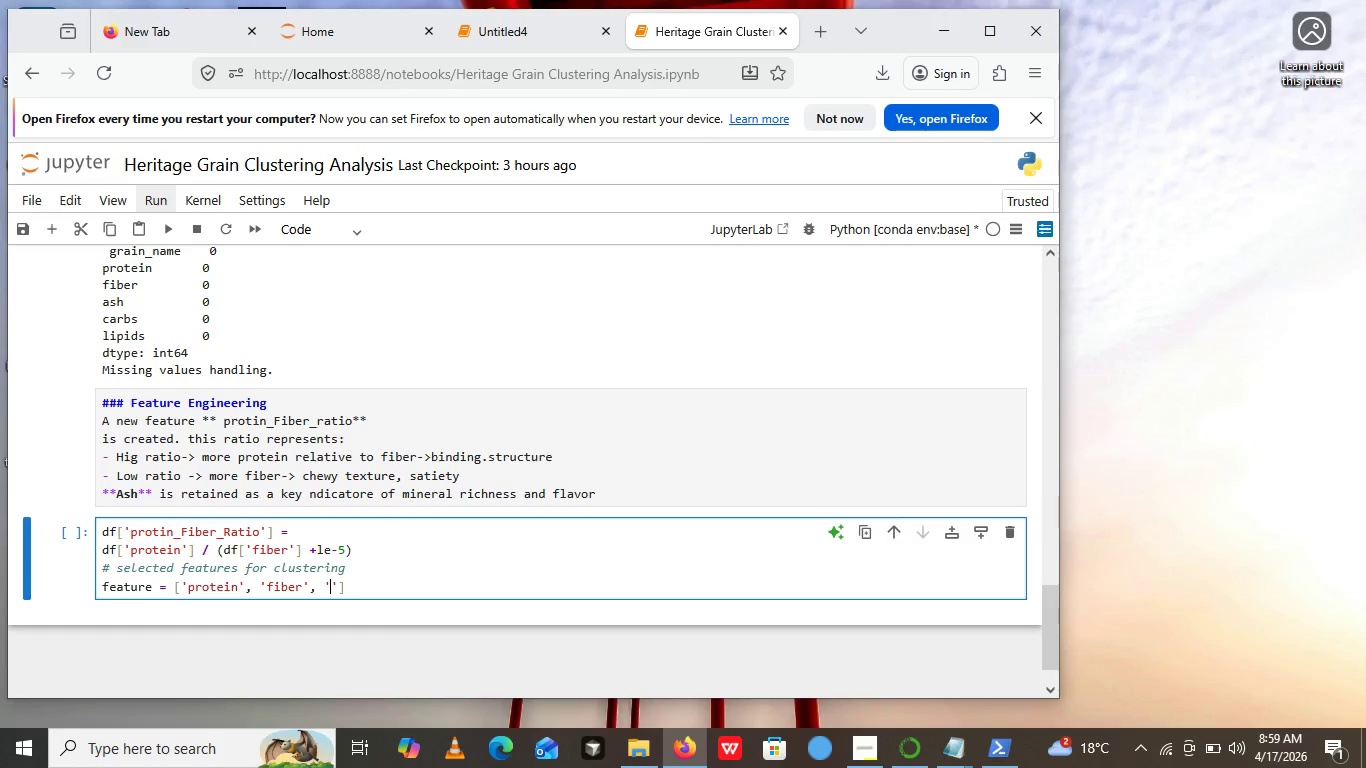 
key(ArrowLeft)
 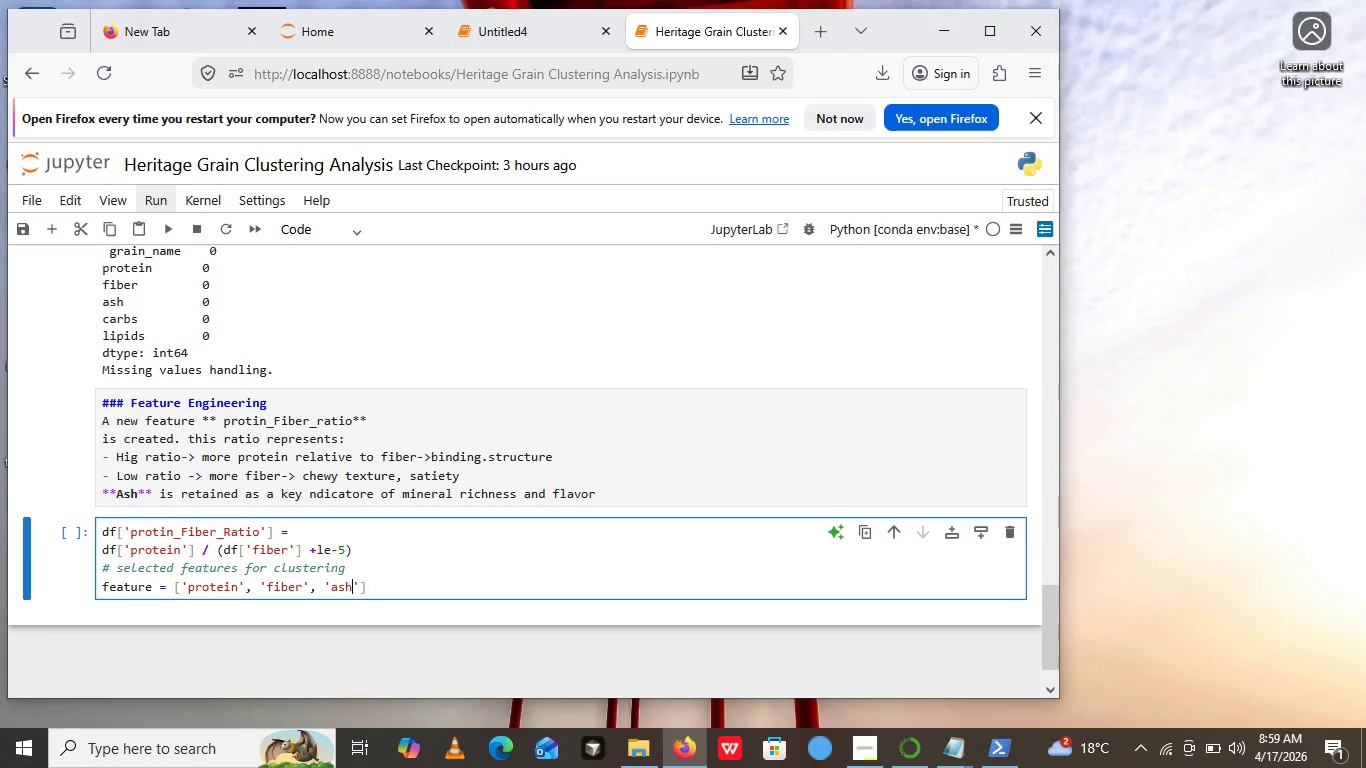 
type(ash)
 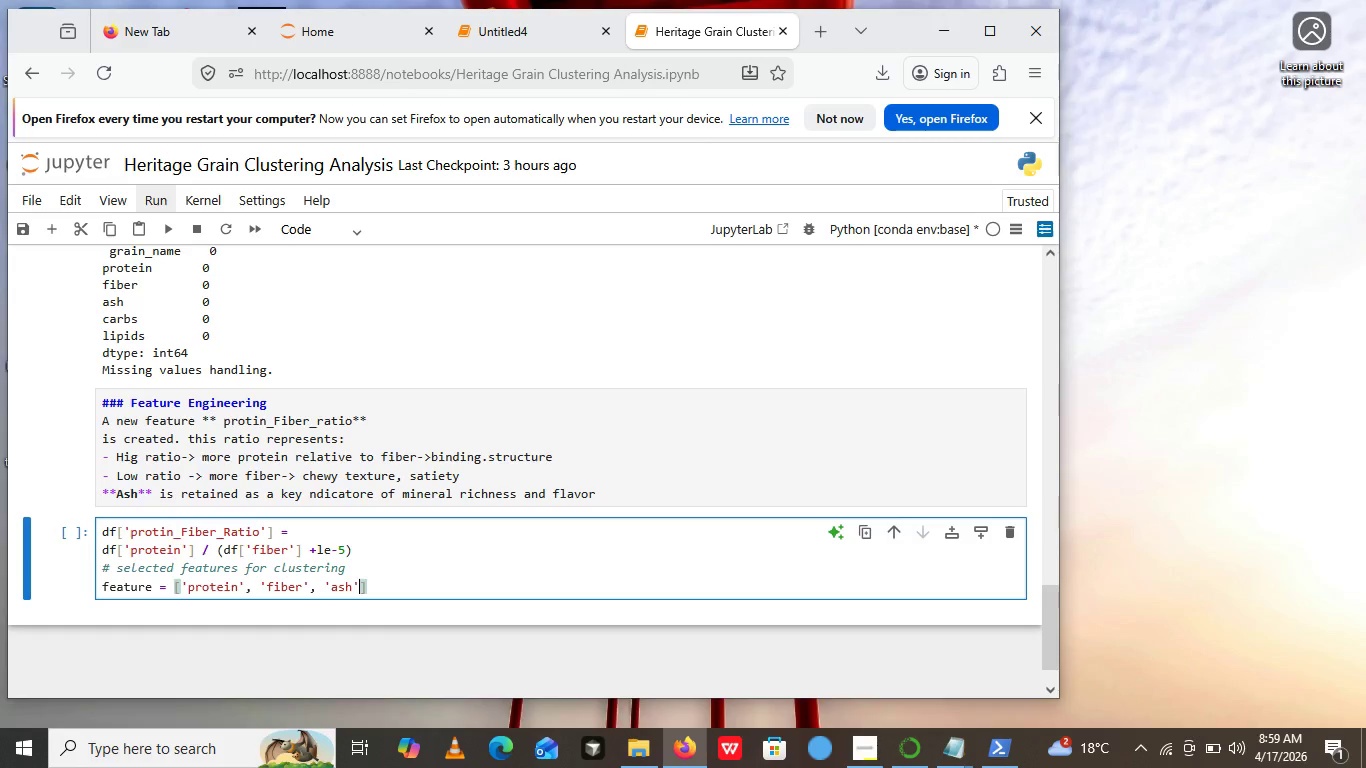 
key(ArrowRight)
 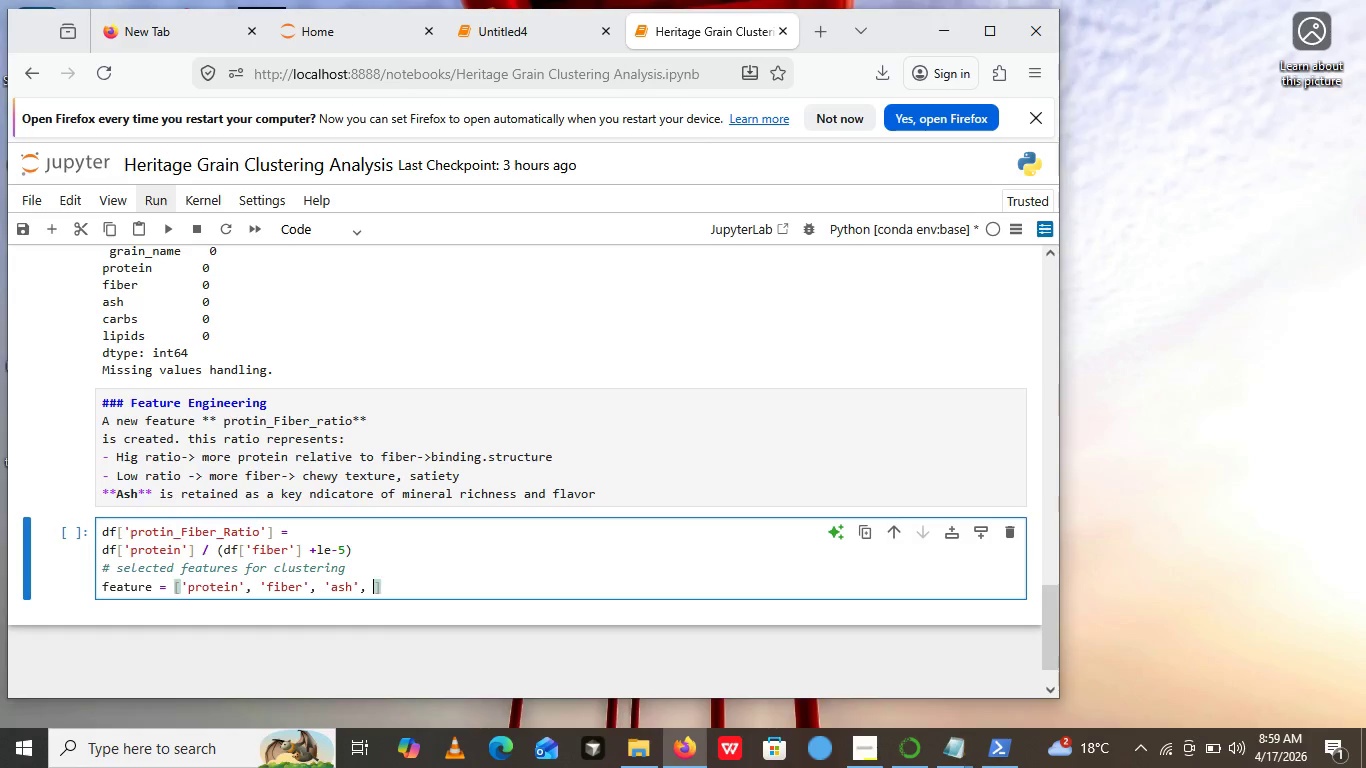 
key(Comma)
 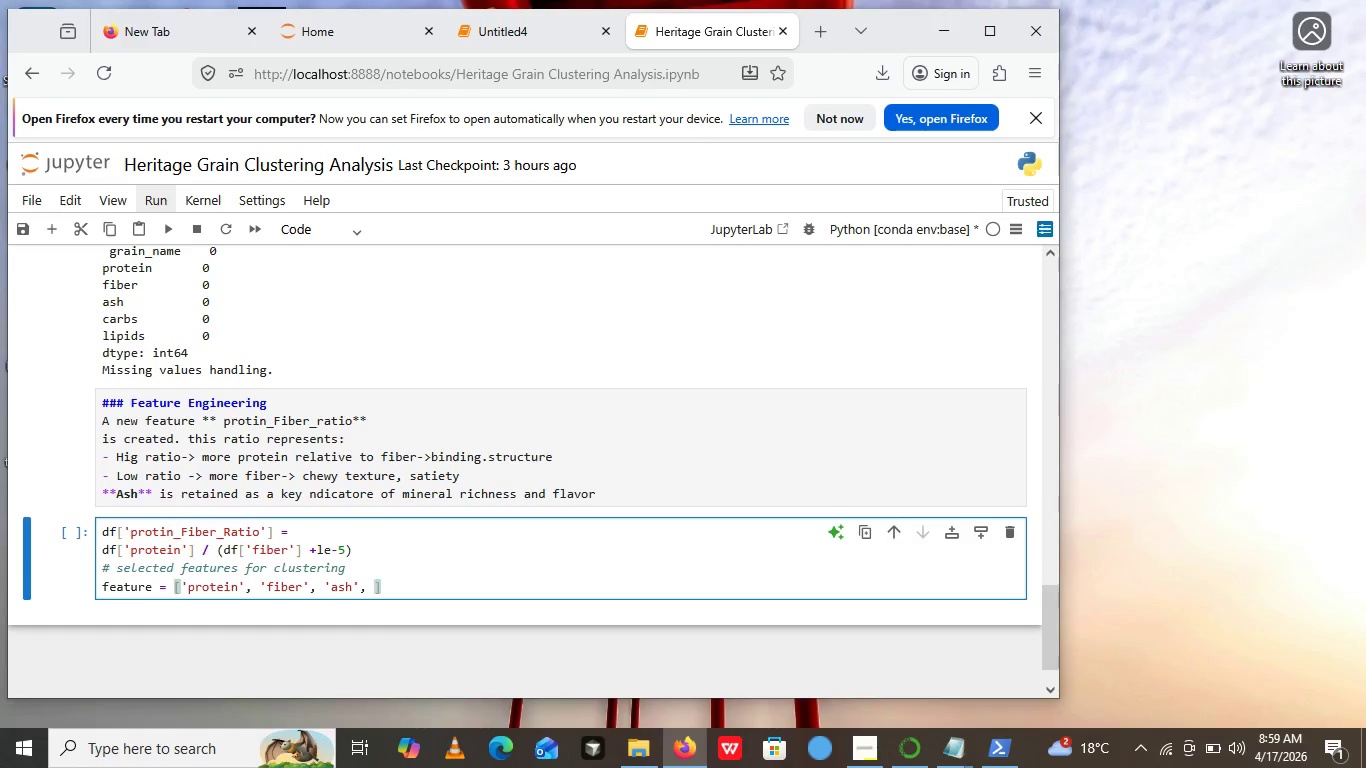 
key(Space)
 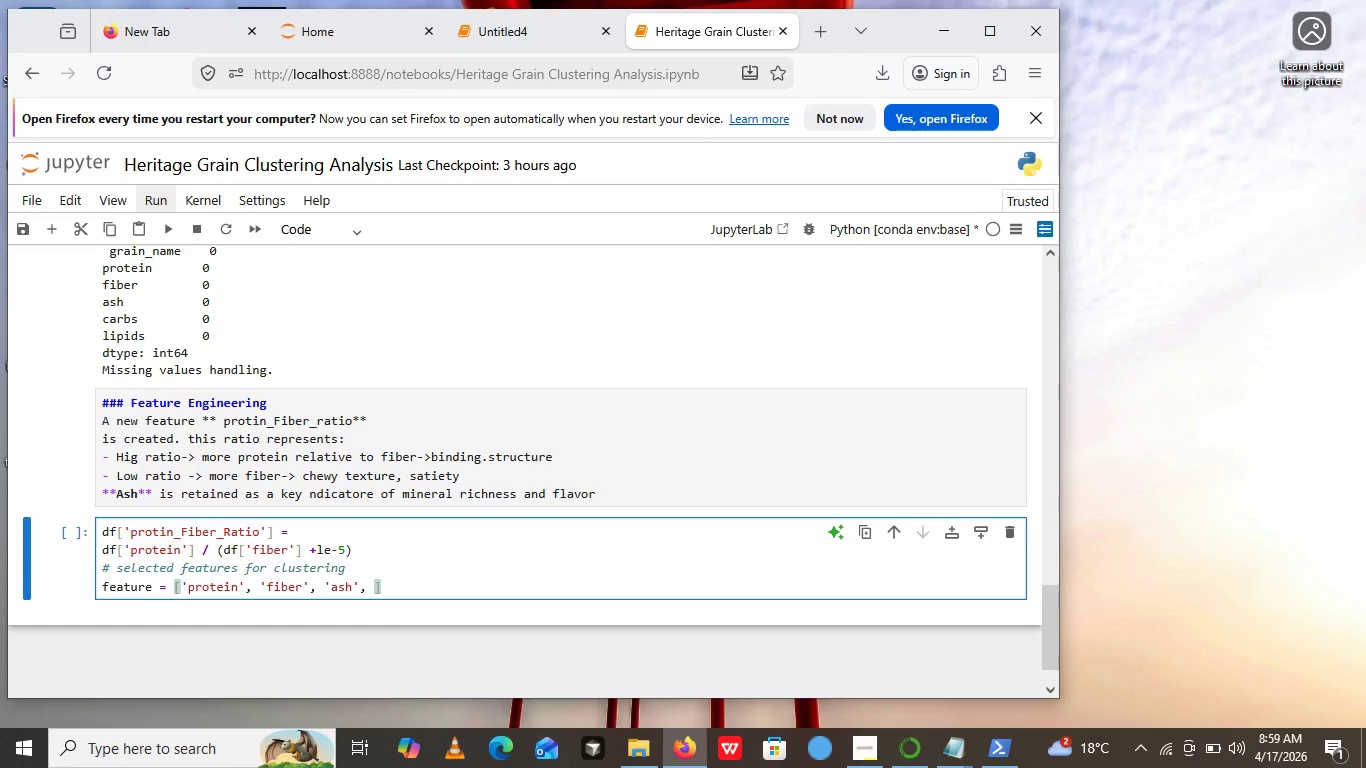 
key(Quote)
 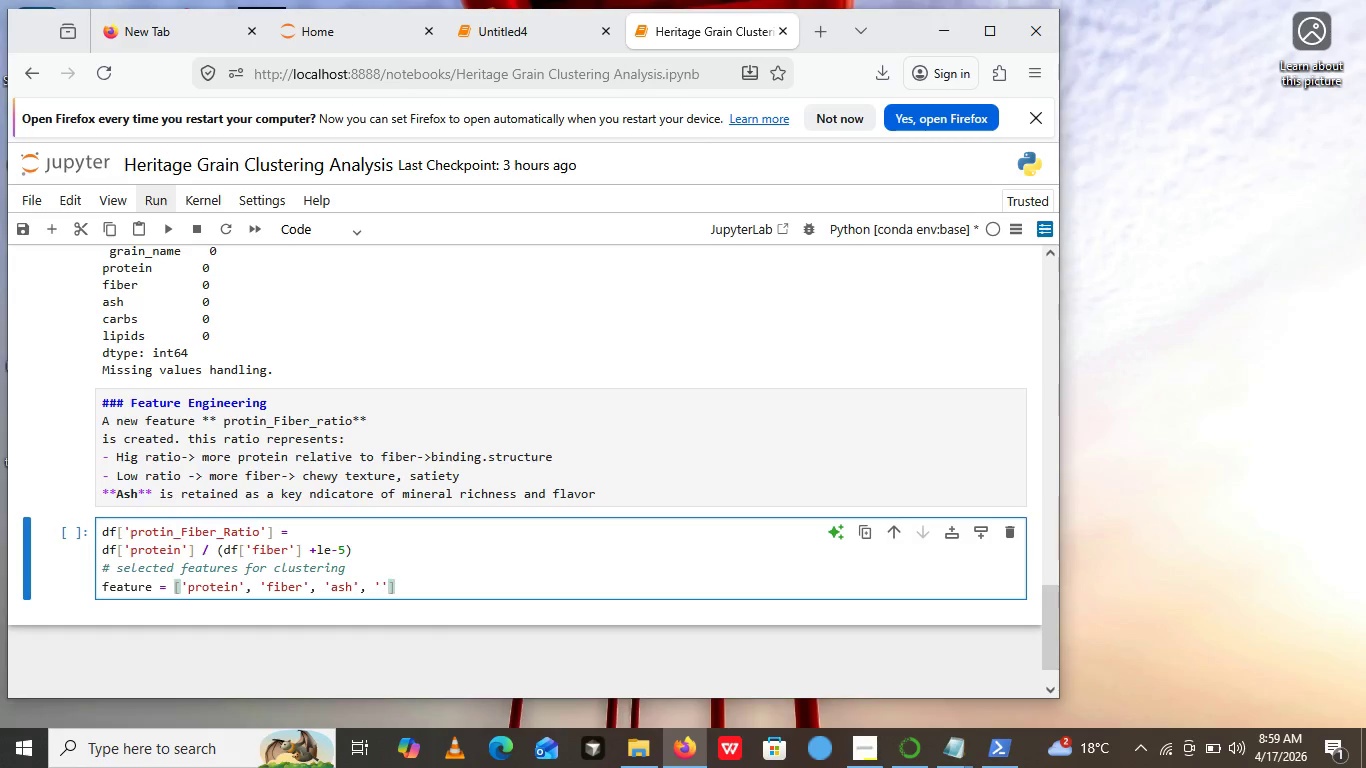 
key(Quote)
 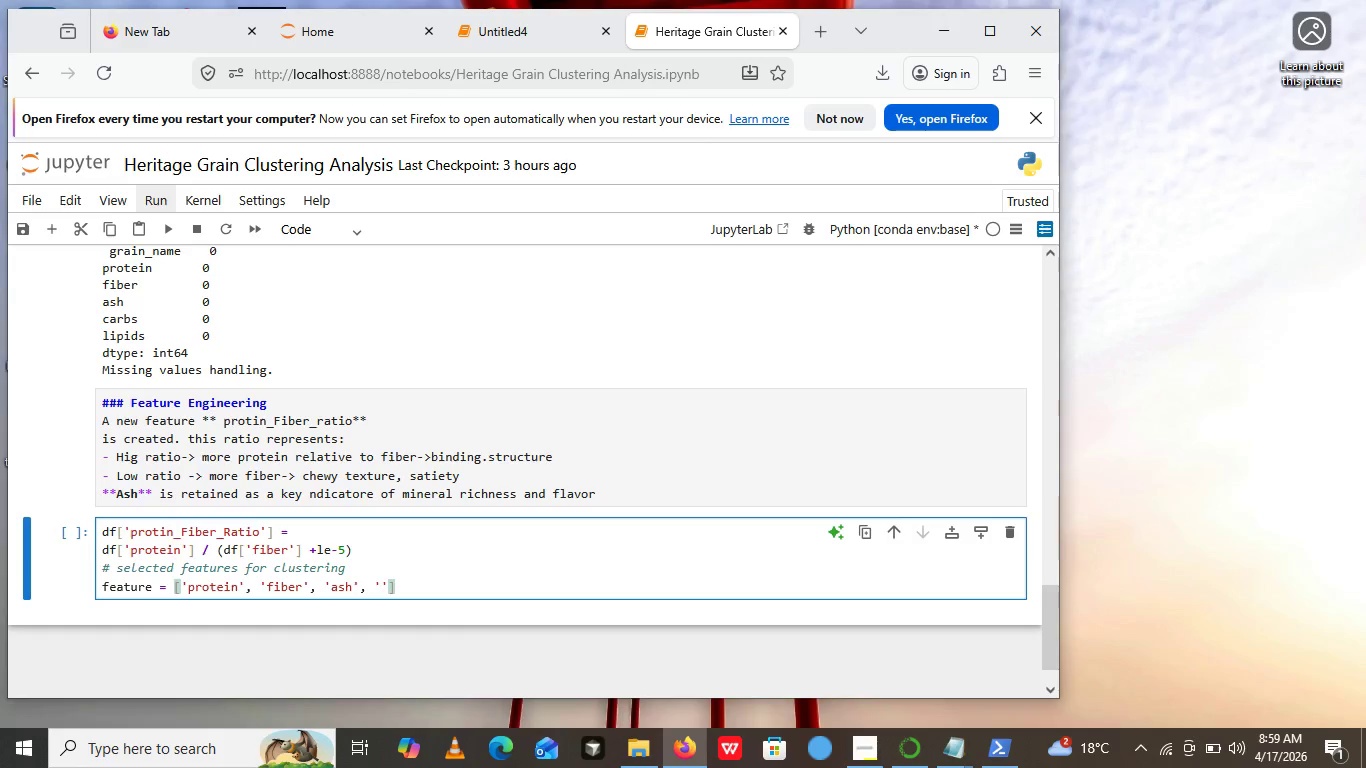 
key(Control+ControlRight)
 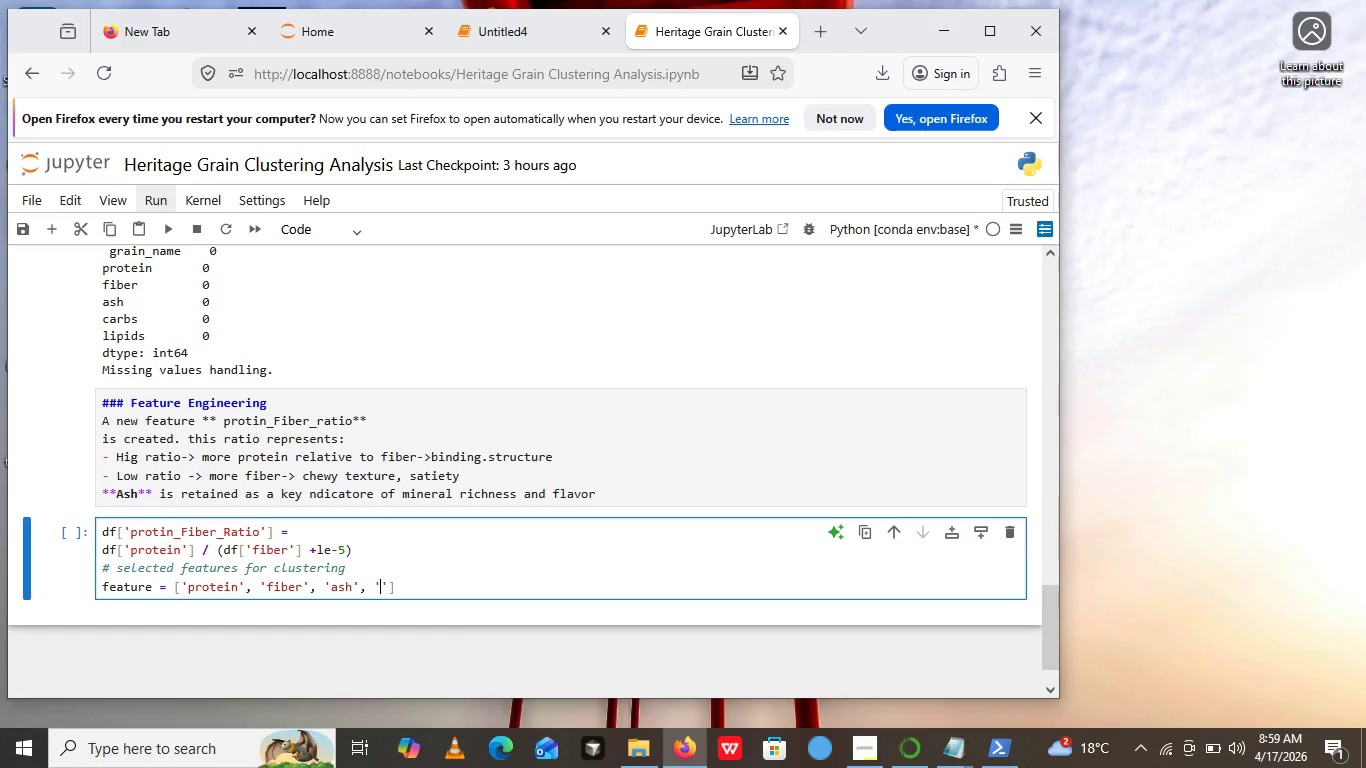 
key(ArrowLeft)
 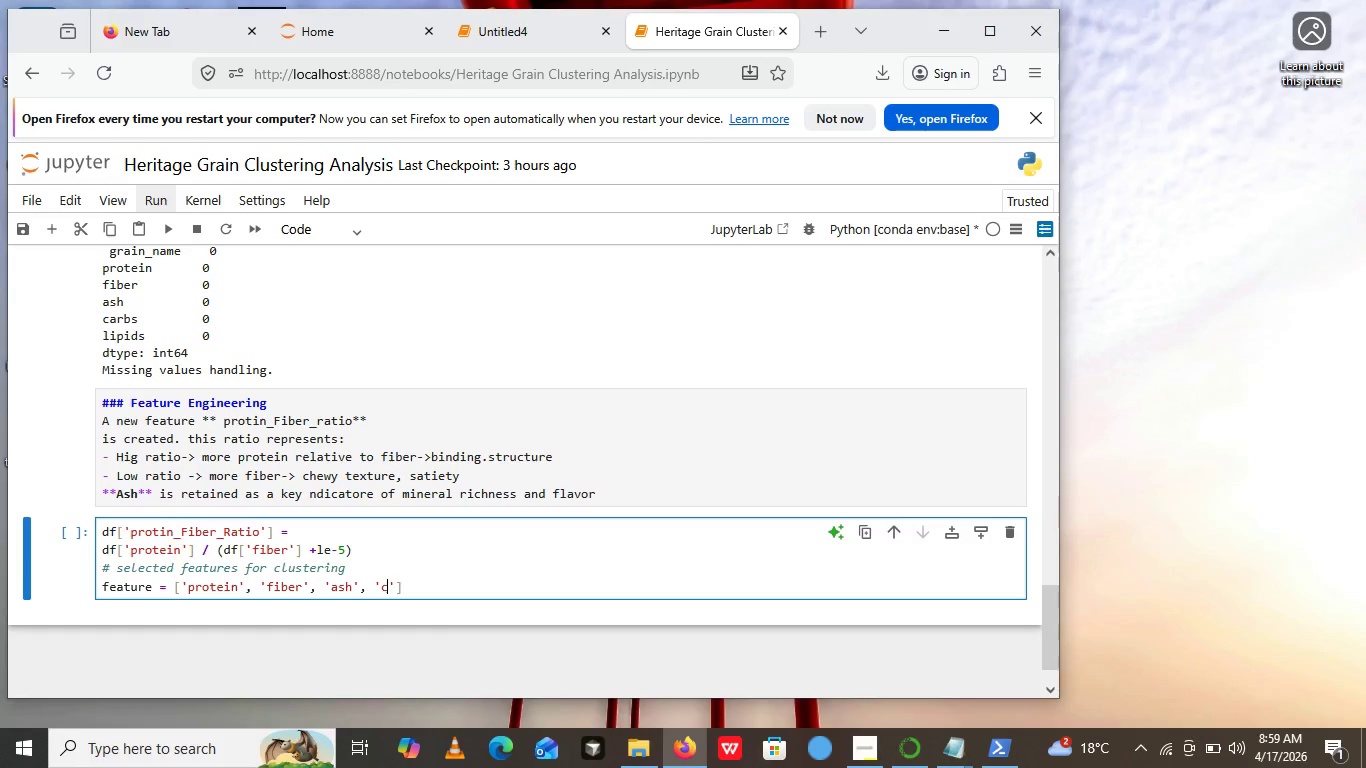 
type(carbs)
 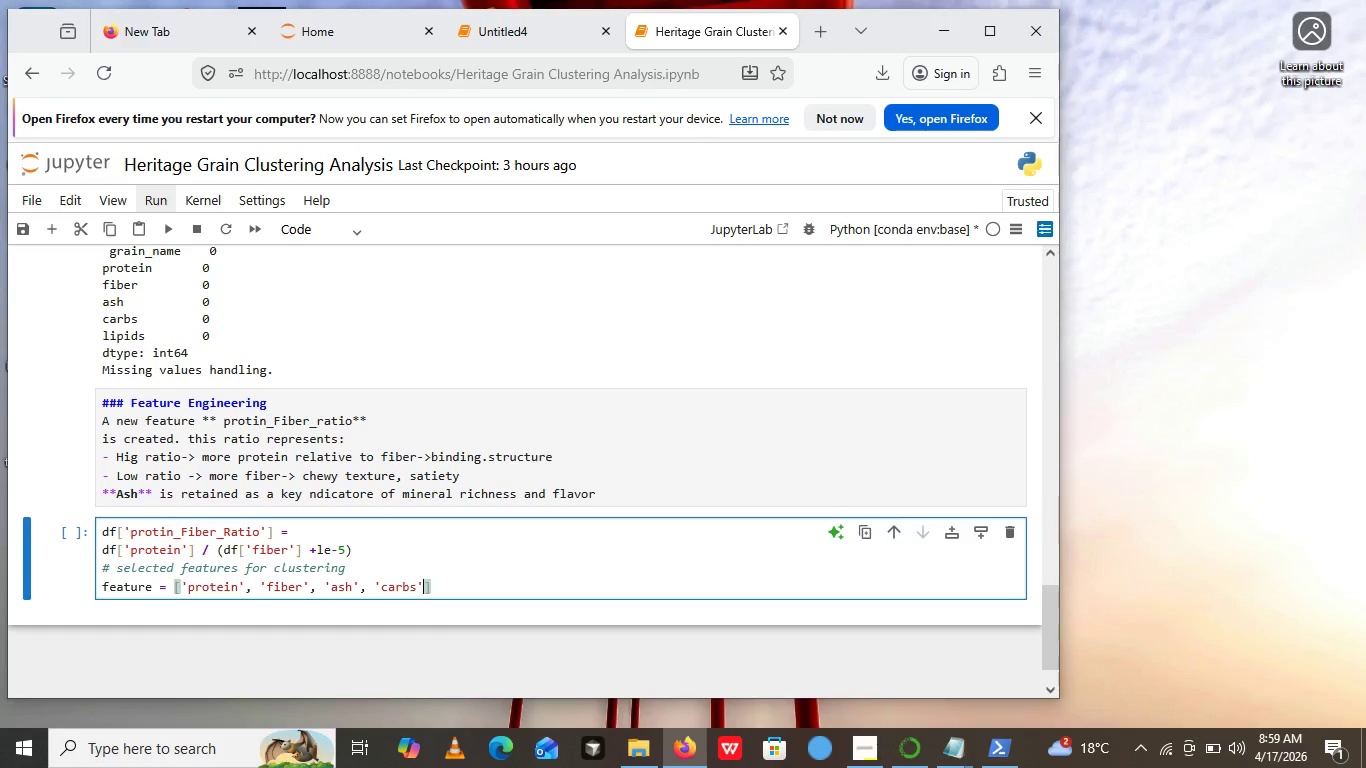 
key(ArrowRight)
 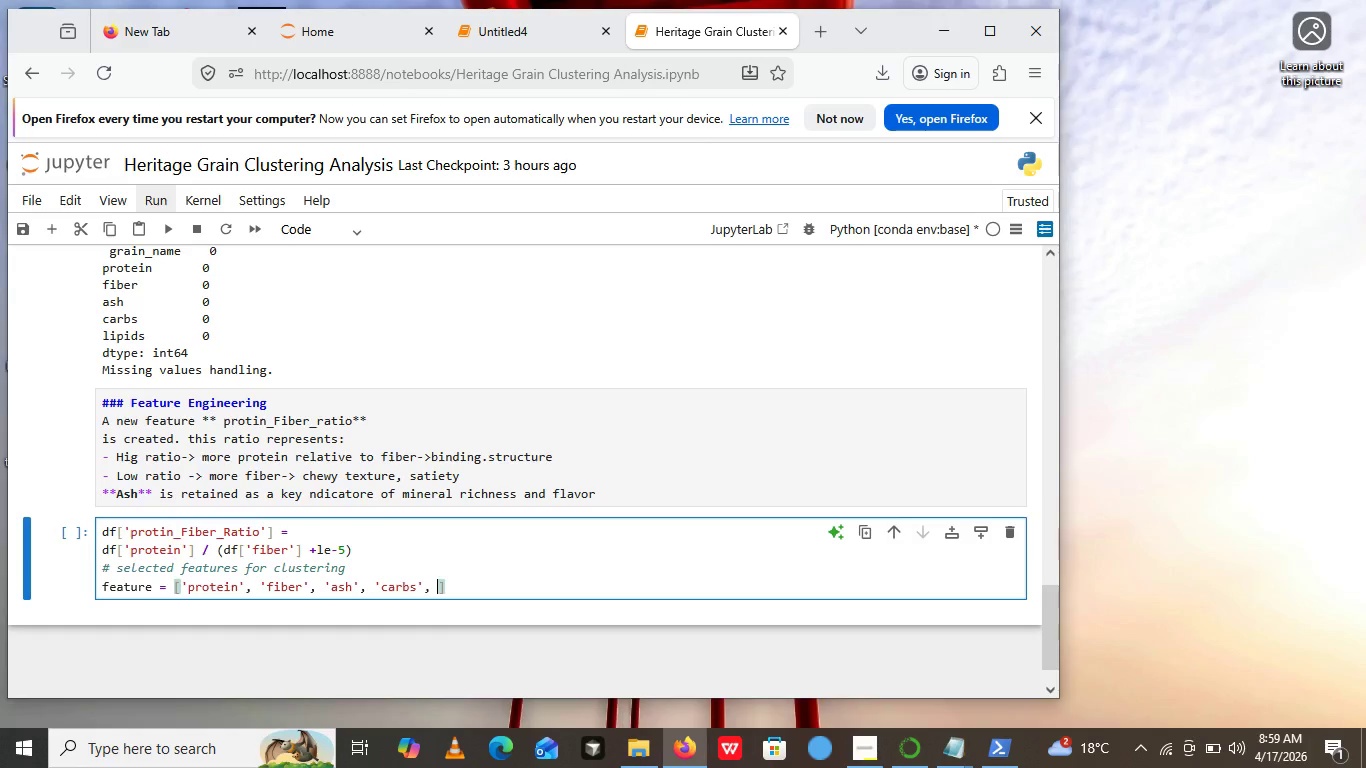 
key(Comma)
 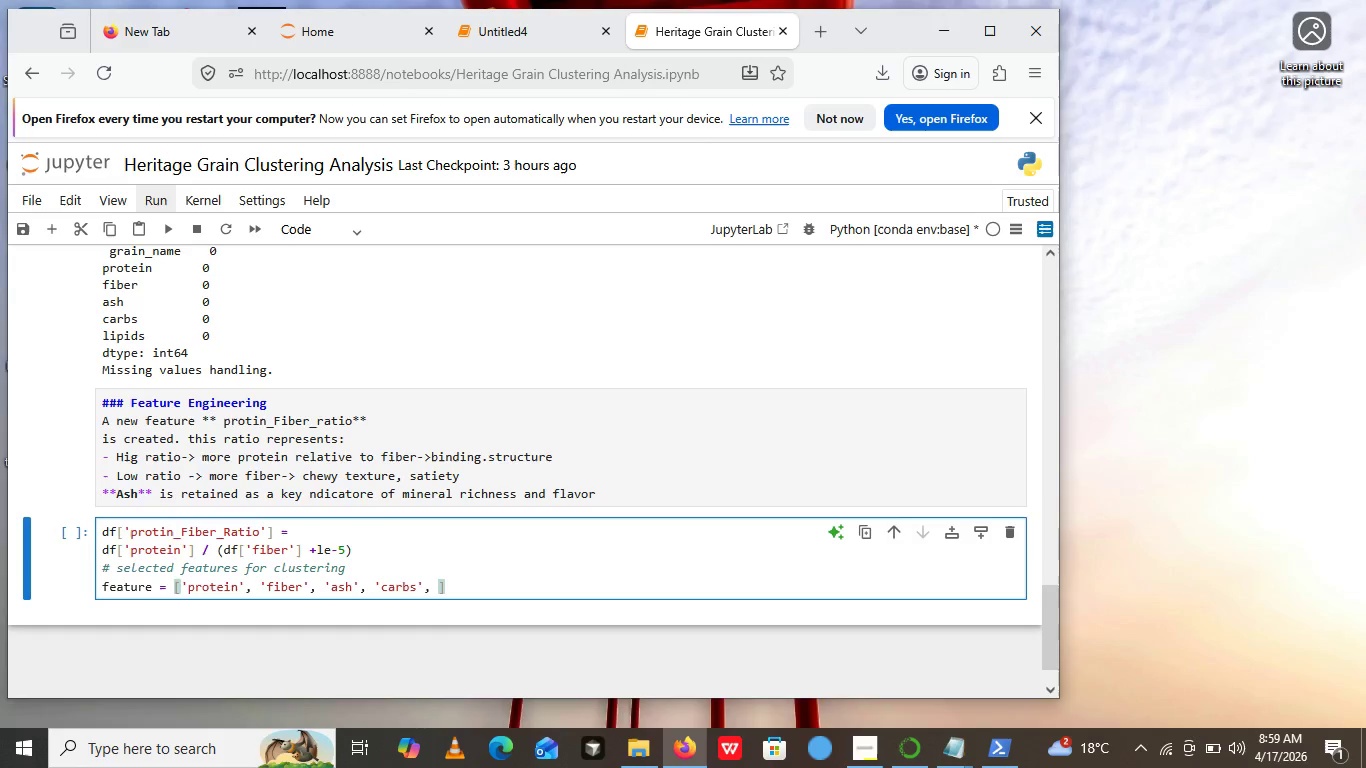 
key(Space)
 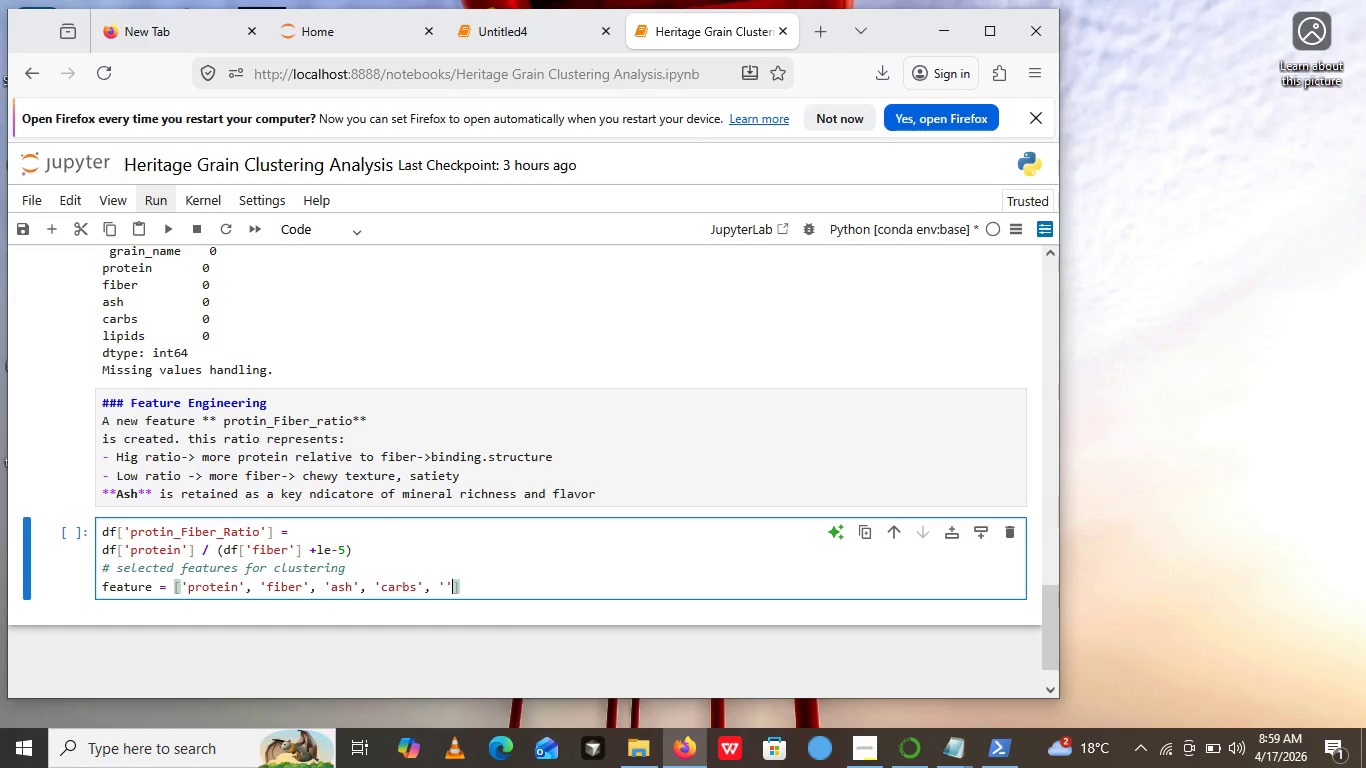 
key(Quote)
 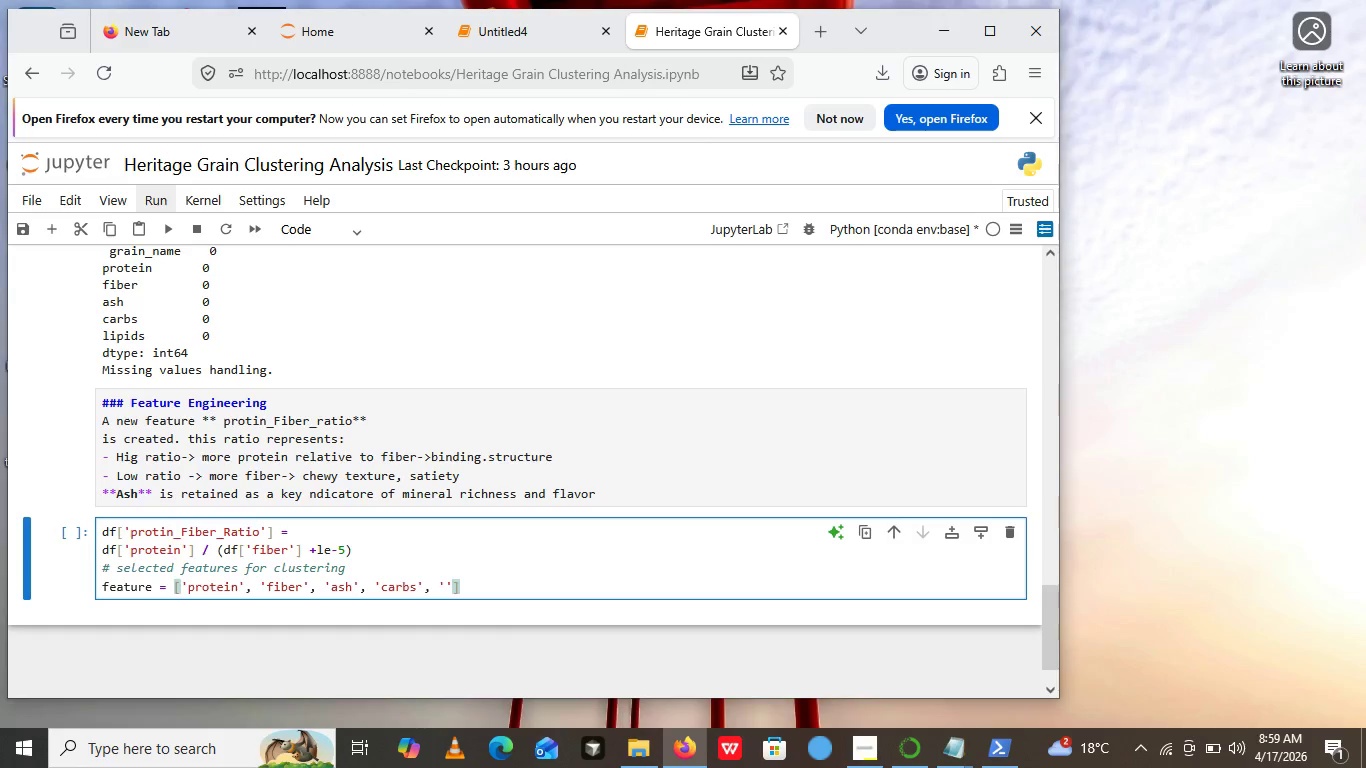 
key(Quote)
 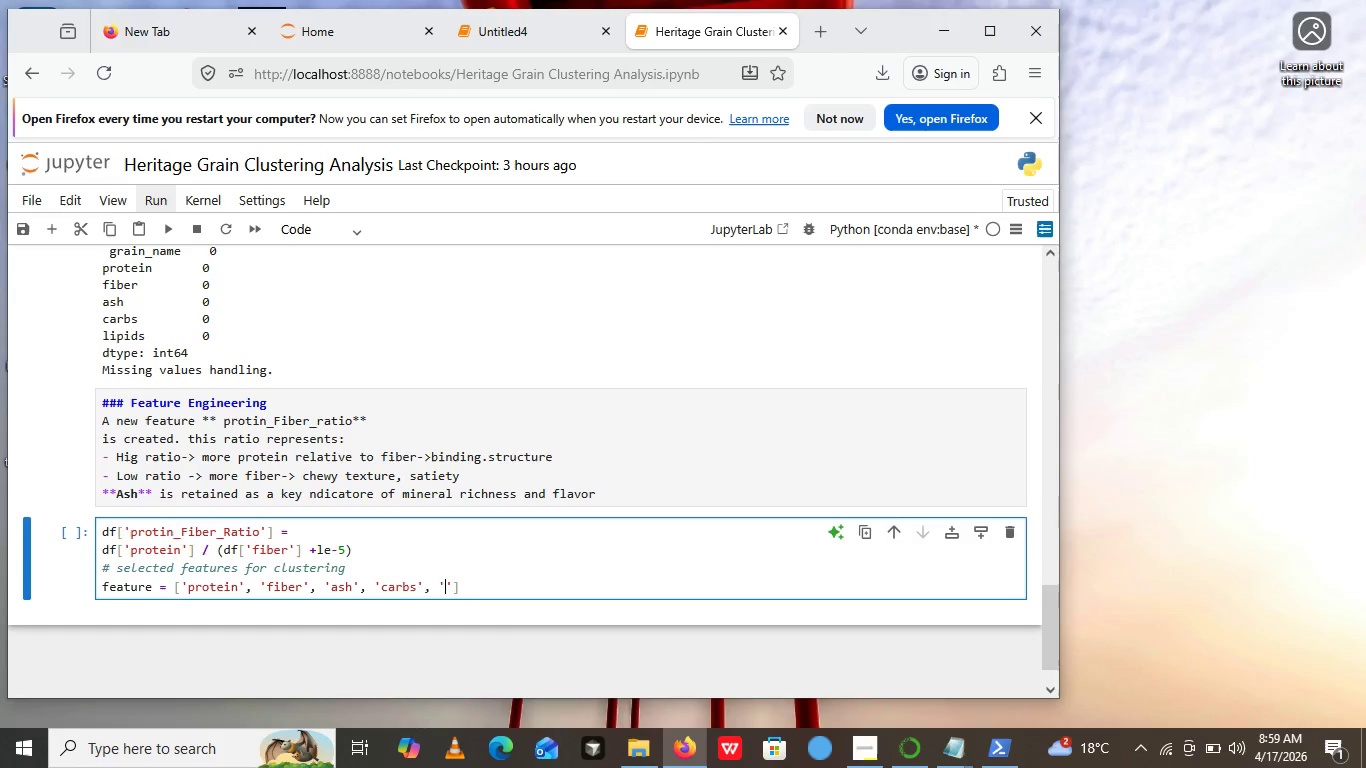 
key(ArrowLeft)
 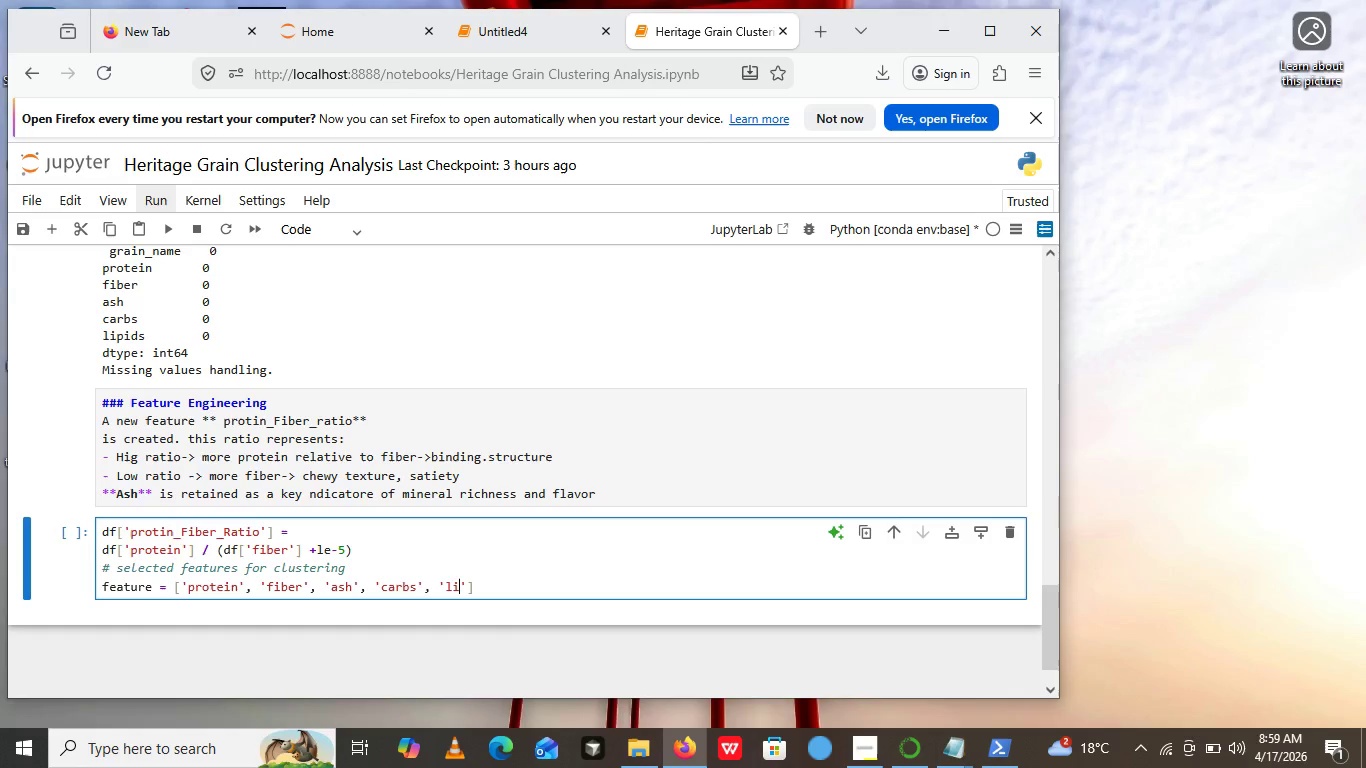 
type(lipo)
key(Backspace)
type(ids)
 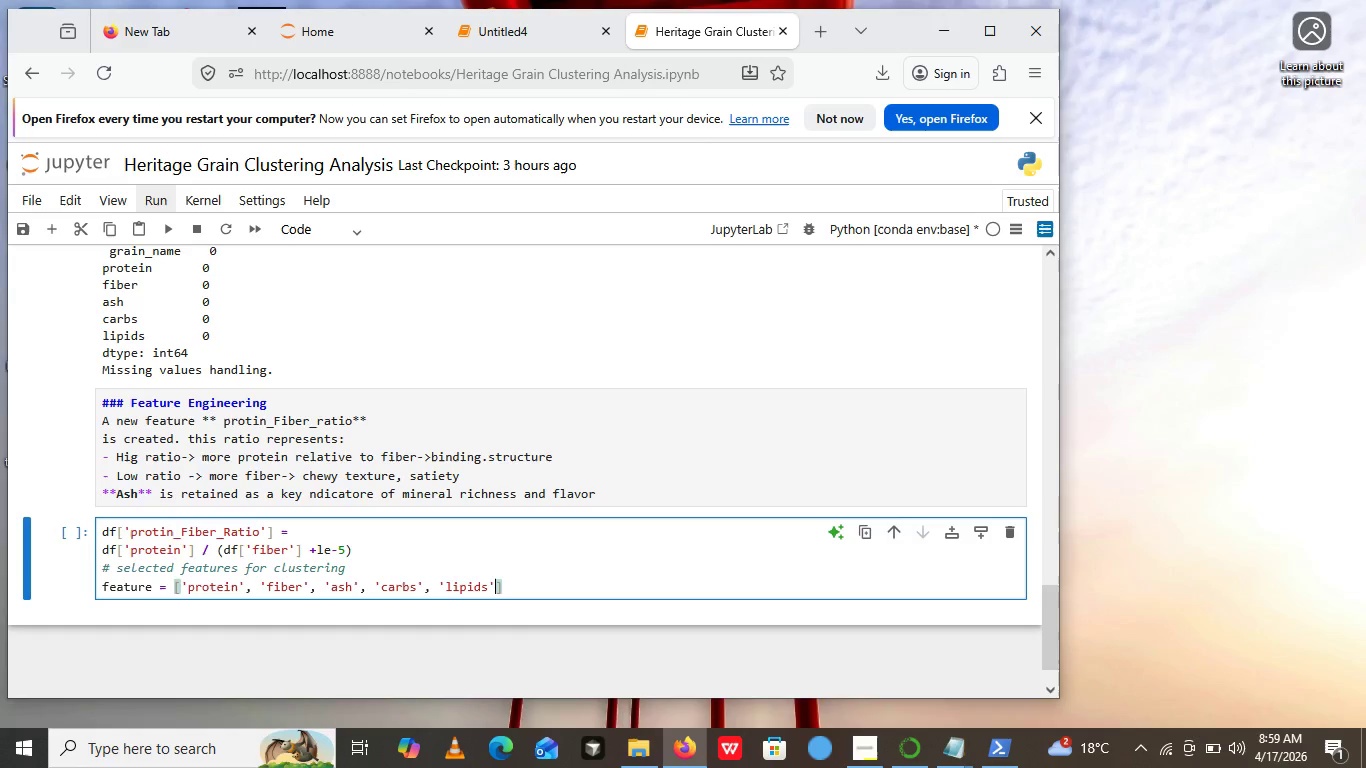 
key(ArrowRight)
 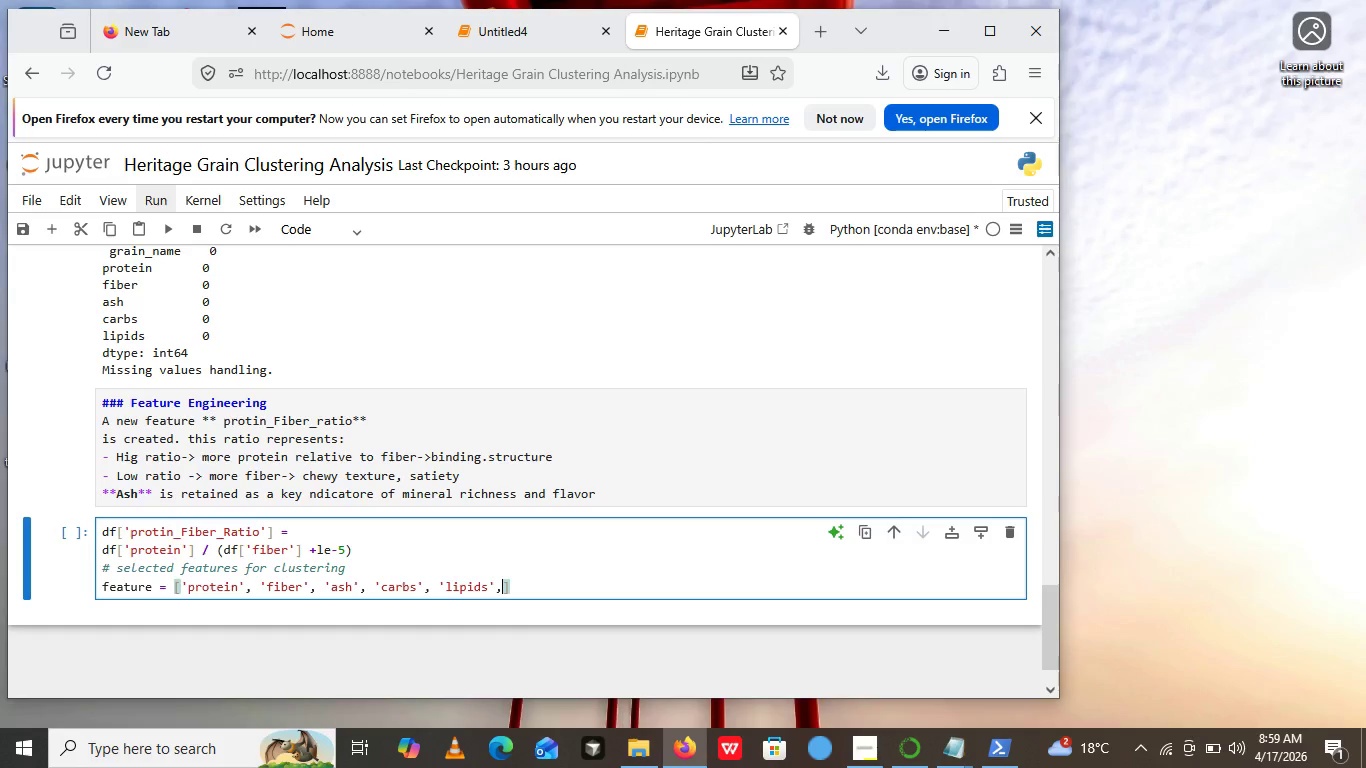 
key(Comma)
 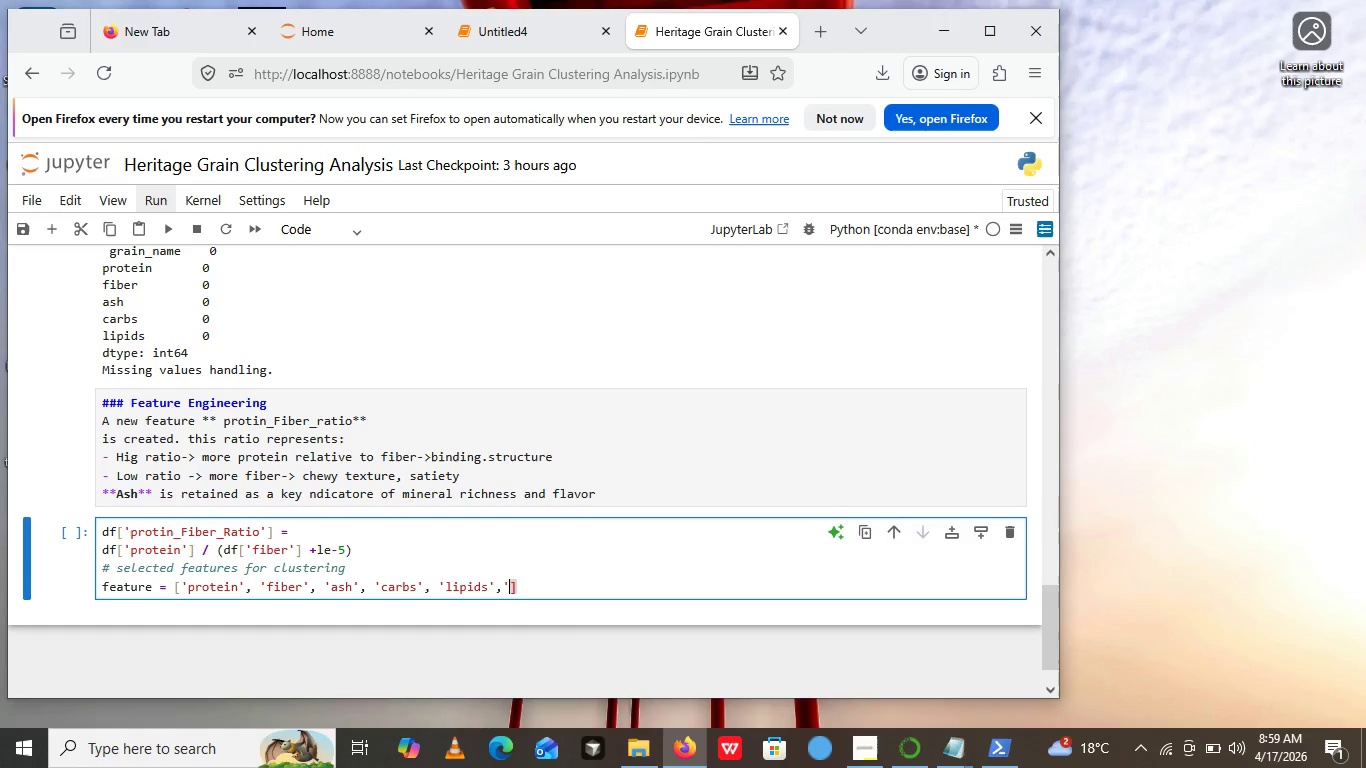 
key(Quote)
 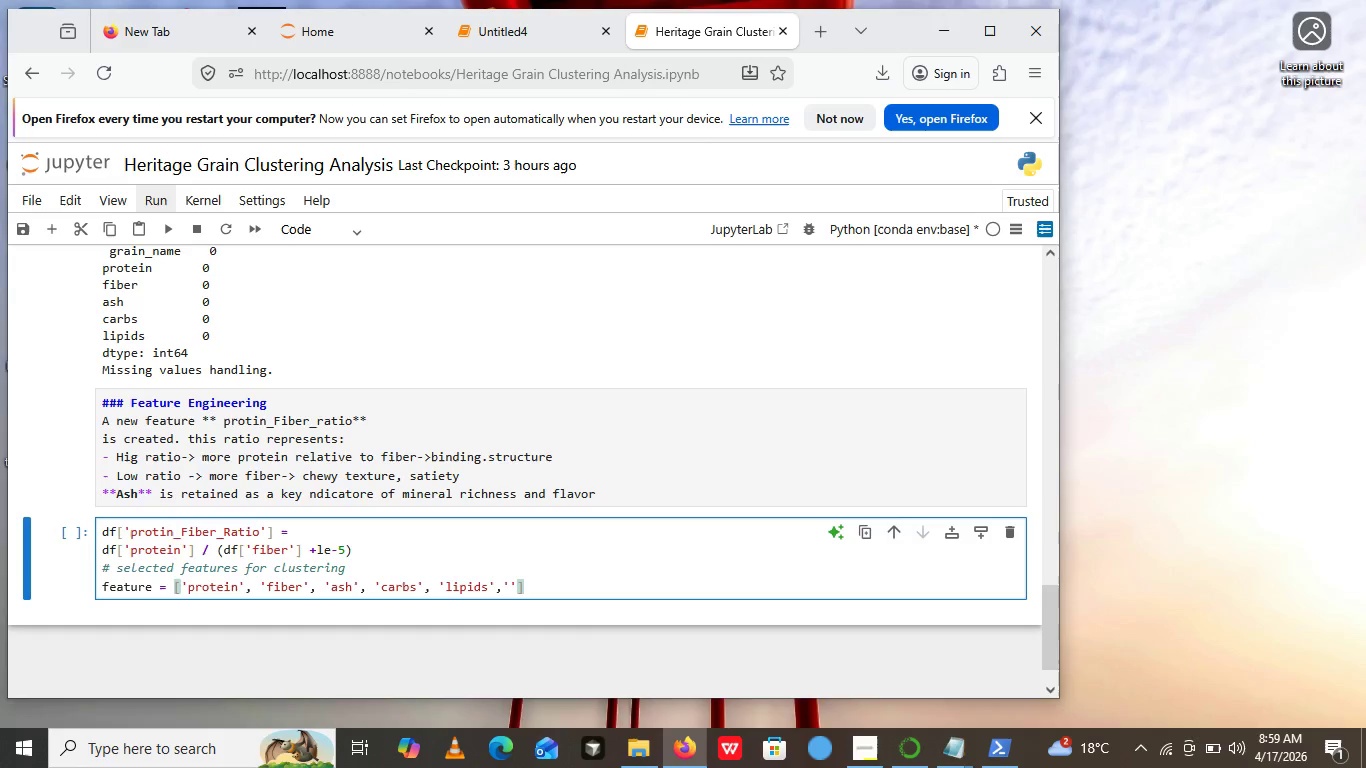 
key(Quote)
 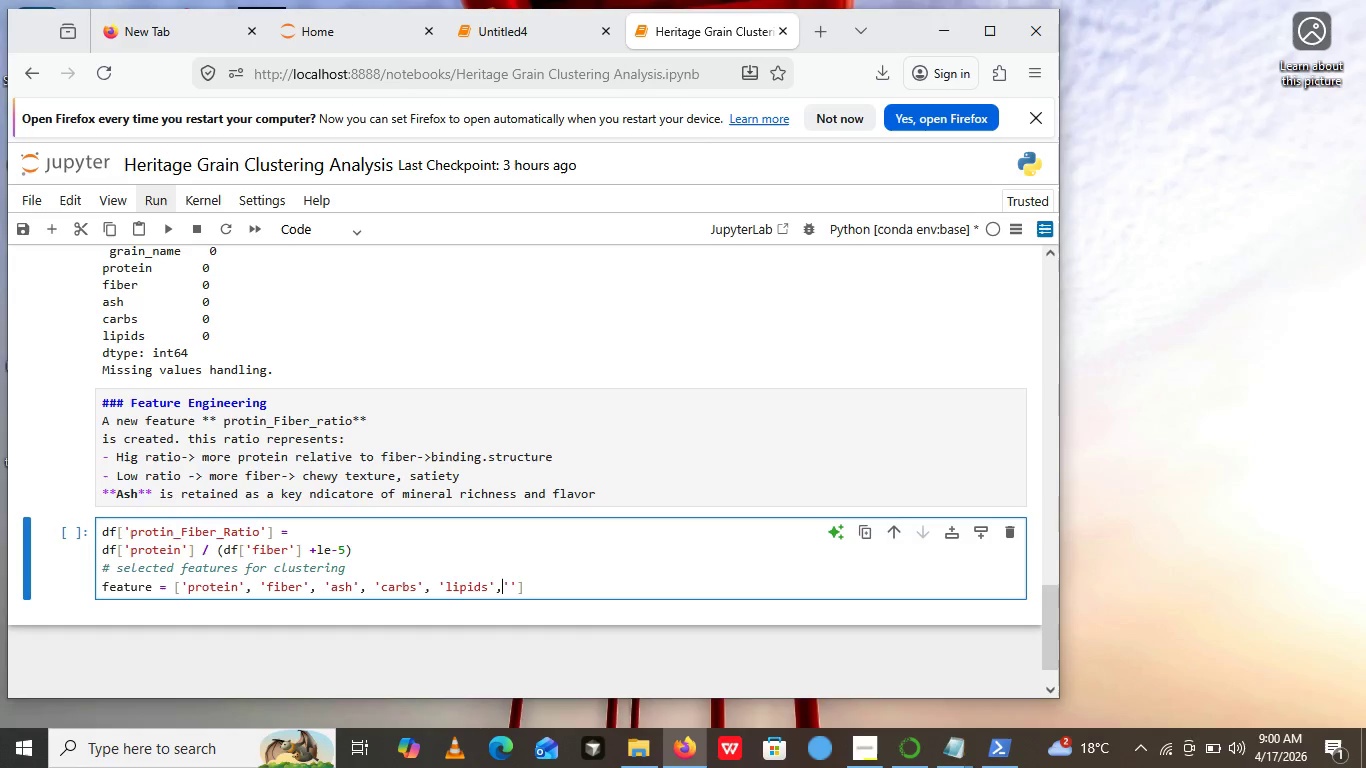 
key(ArrowLeft)
 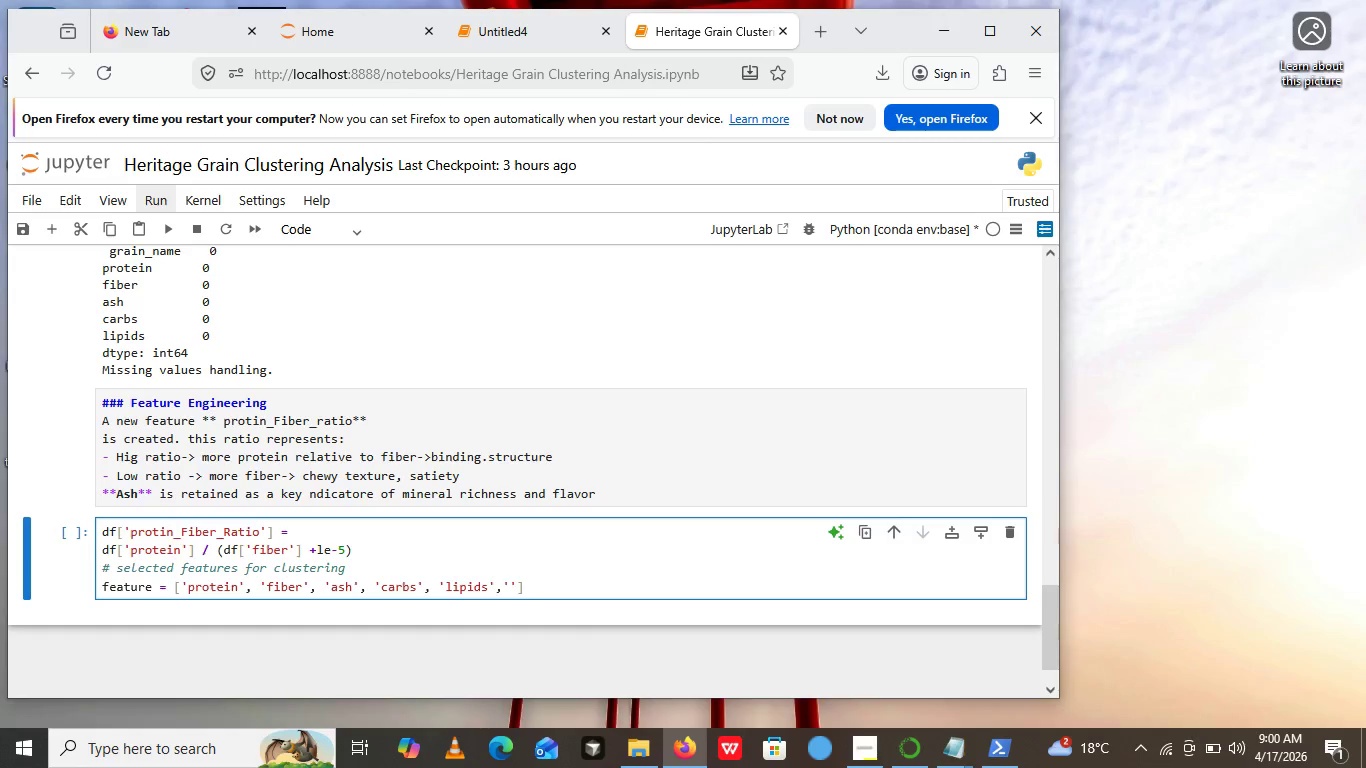 
key(ArrowLeft)
 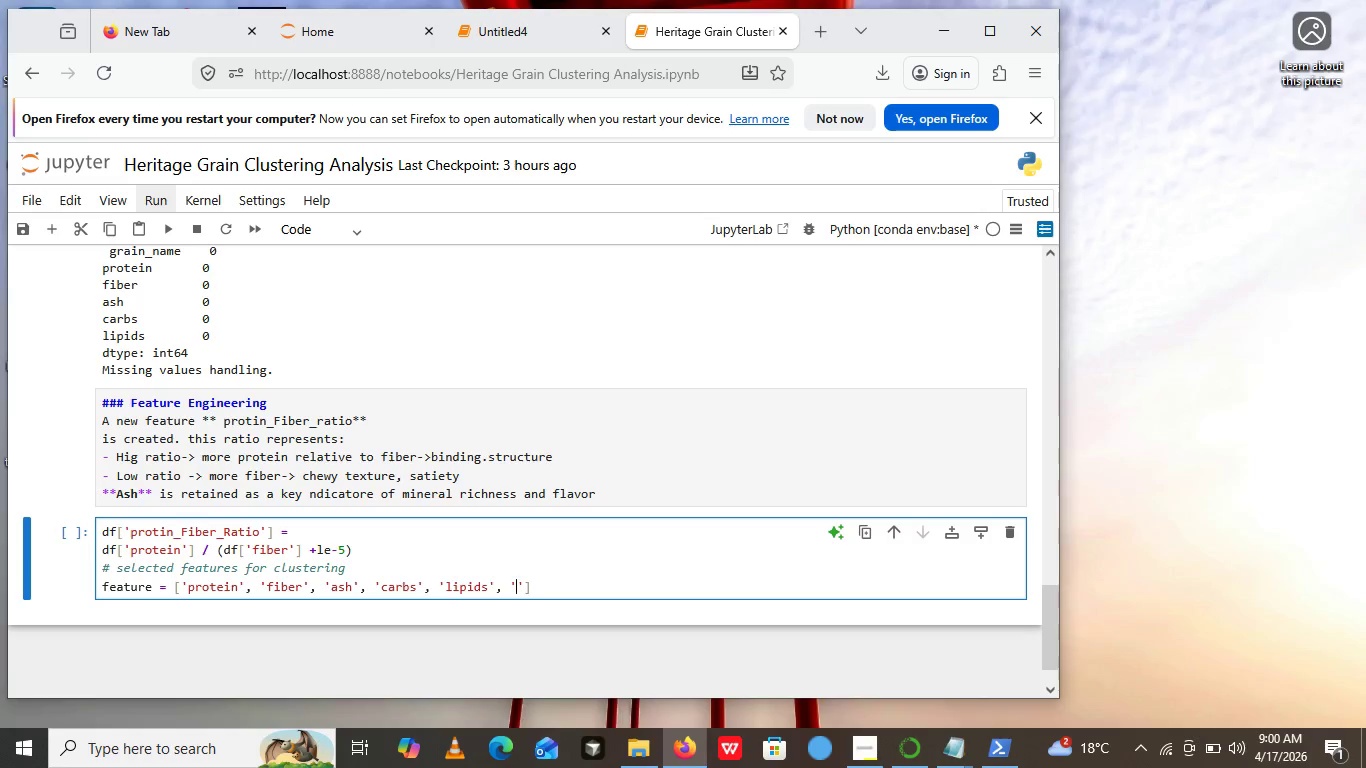 
key(Space)
 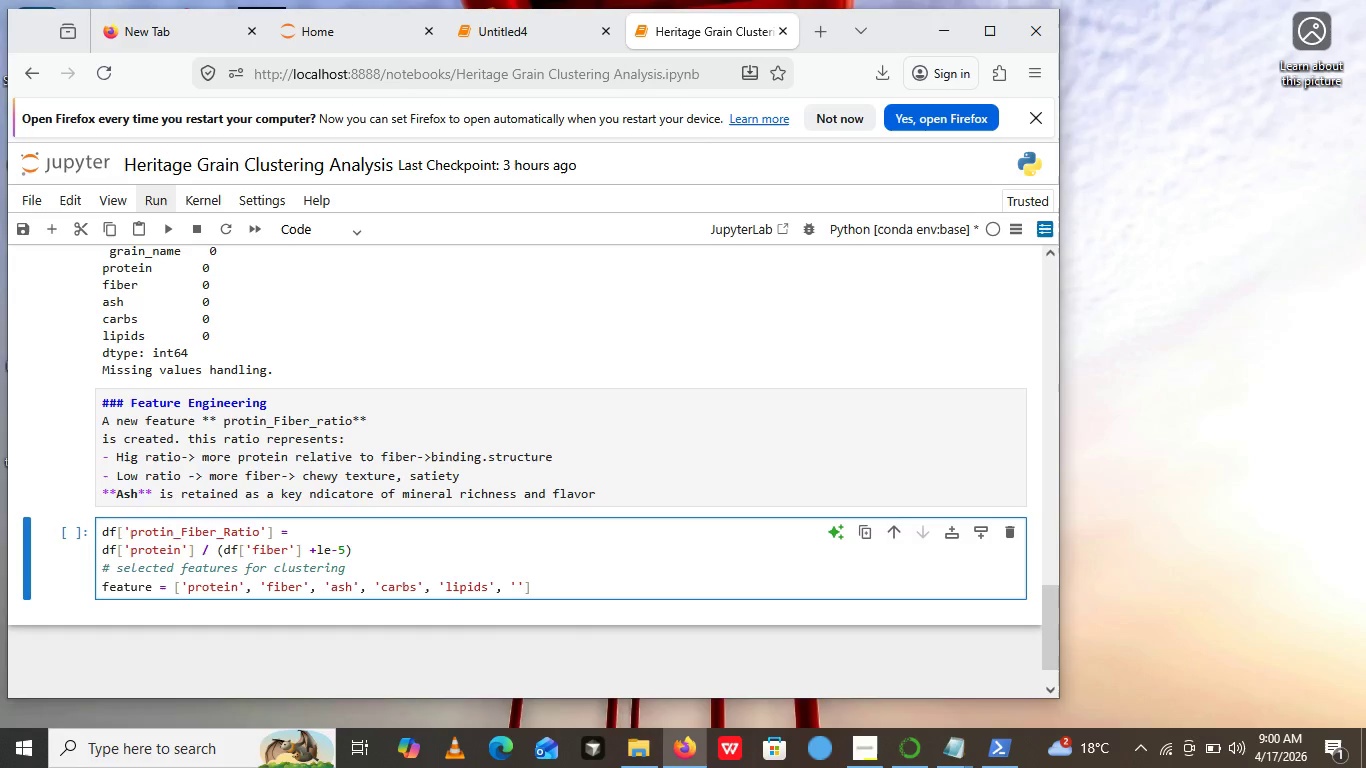 
key(ArrowRight)
 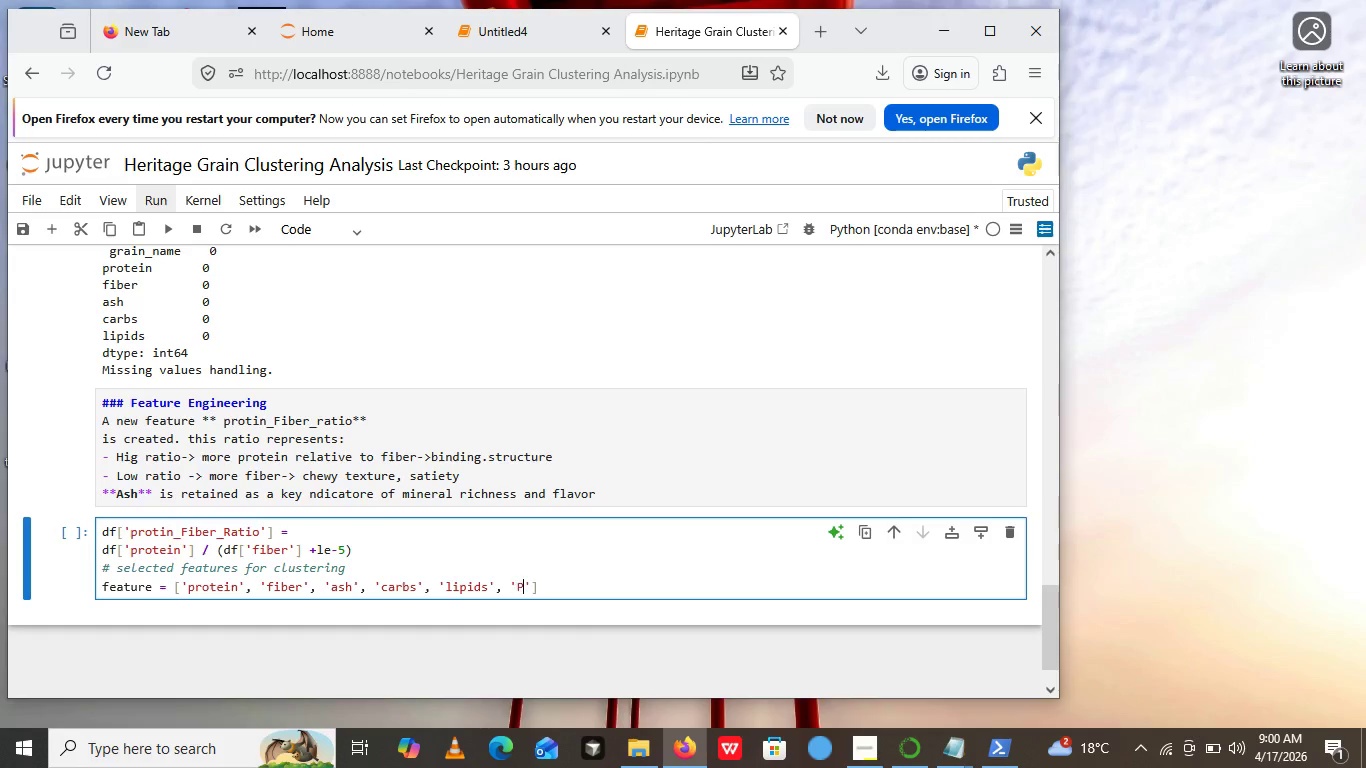 
type(Protin)
key(Backspace)
key(Backspace)
type(ein )
key(Backspace)
type(_Fiber_)
 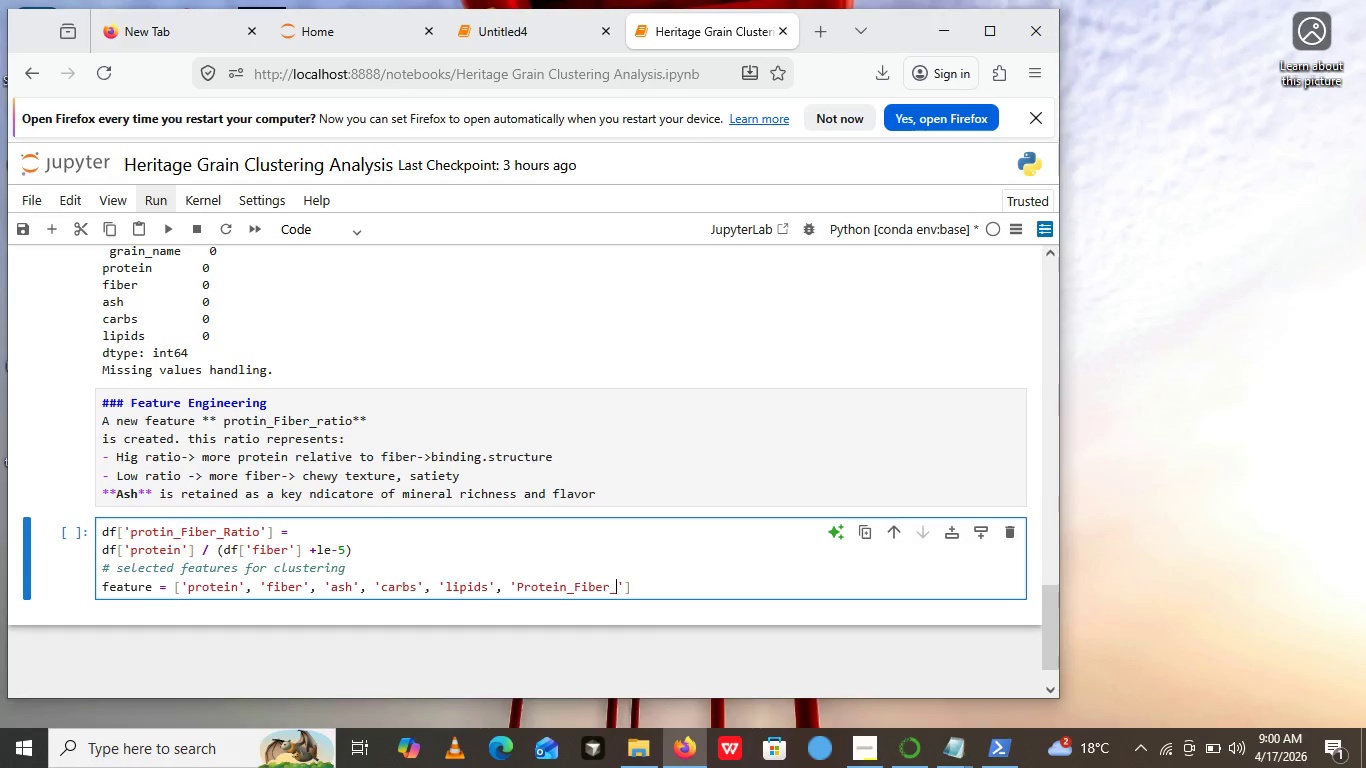 
wait(5.39)
 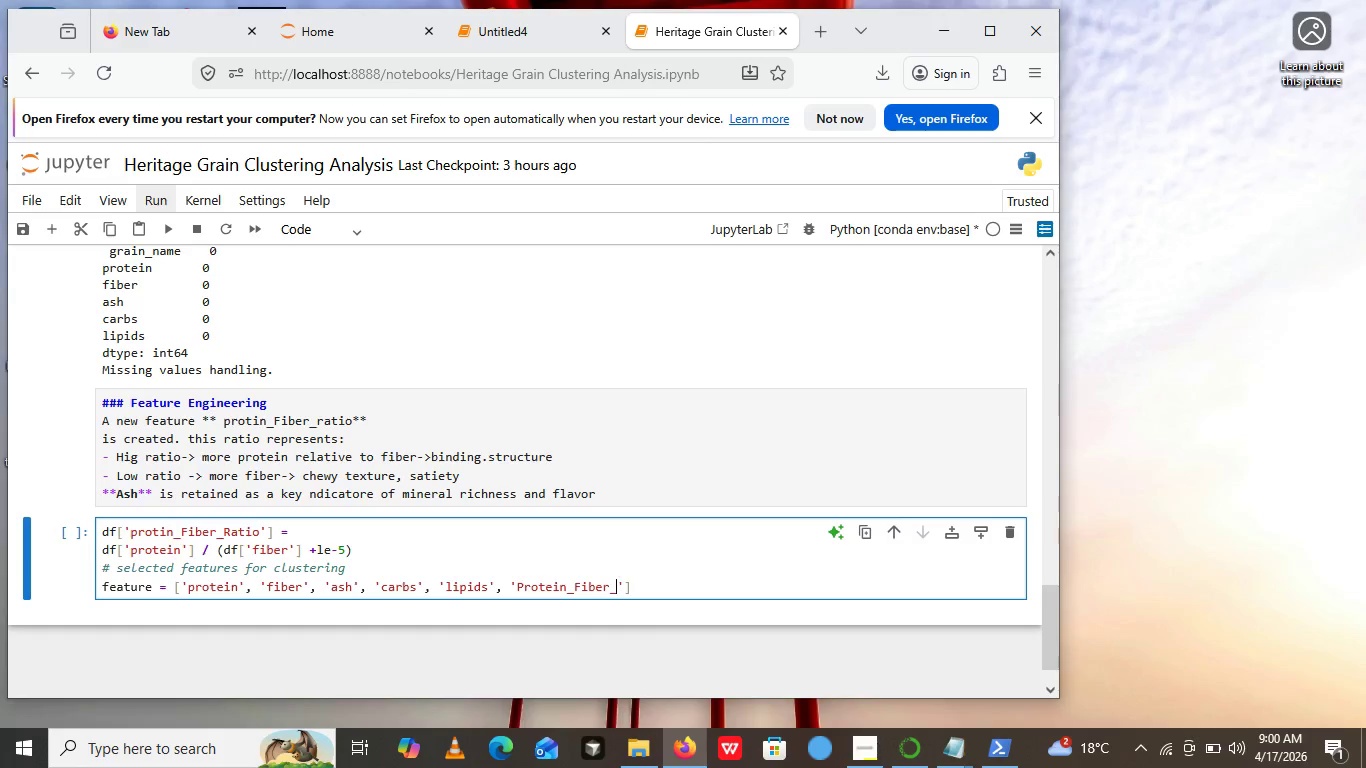 
type(Ratio)
 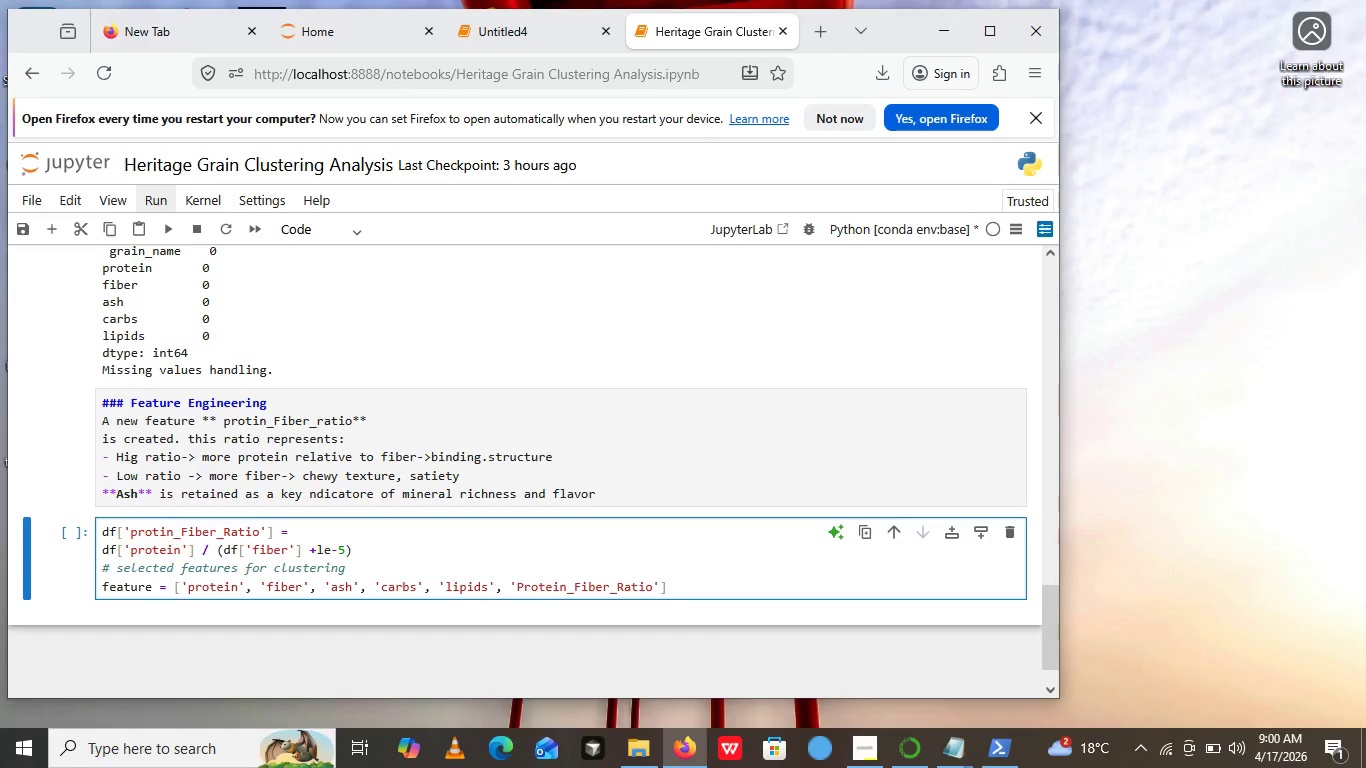 
key(ArrowRight)
 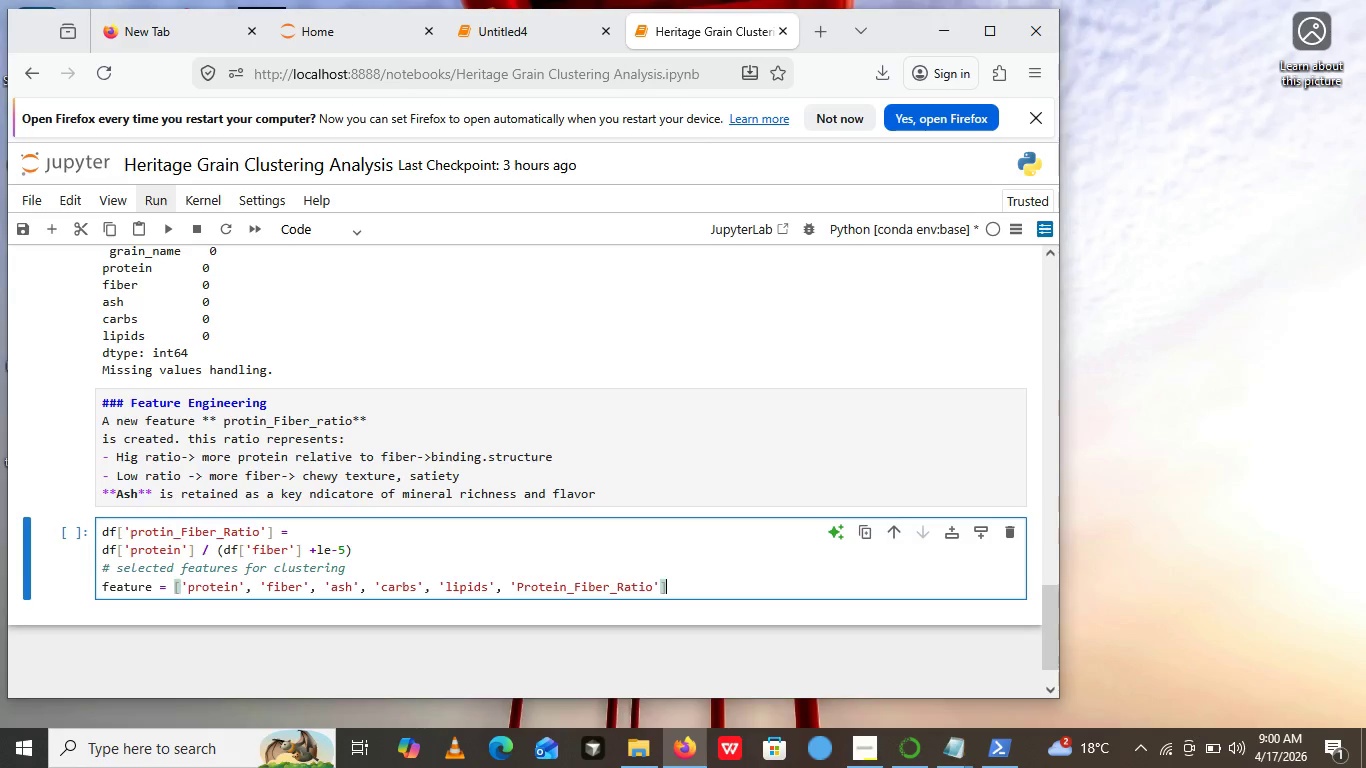 
key(ArrowRight)
 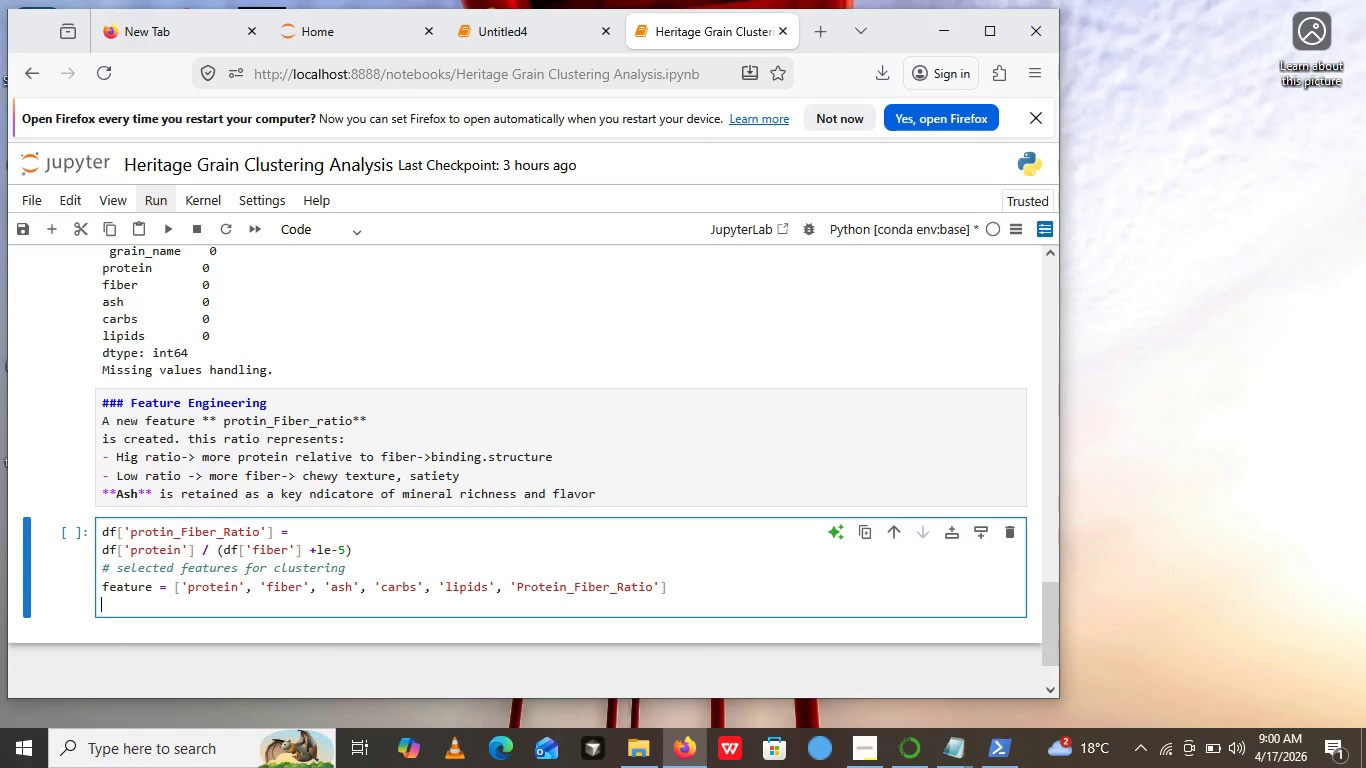 
key(Enter)
 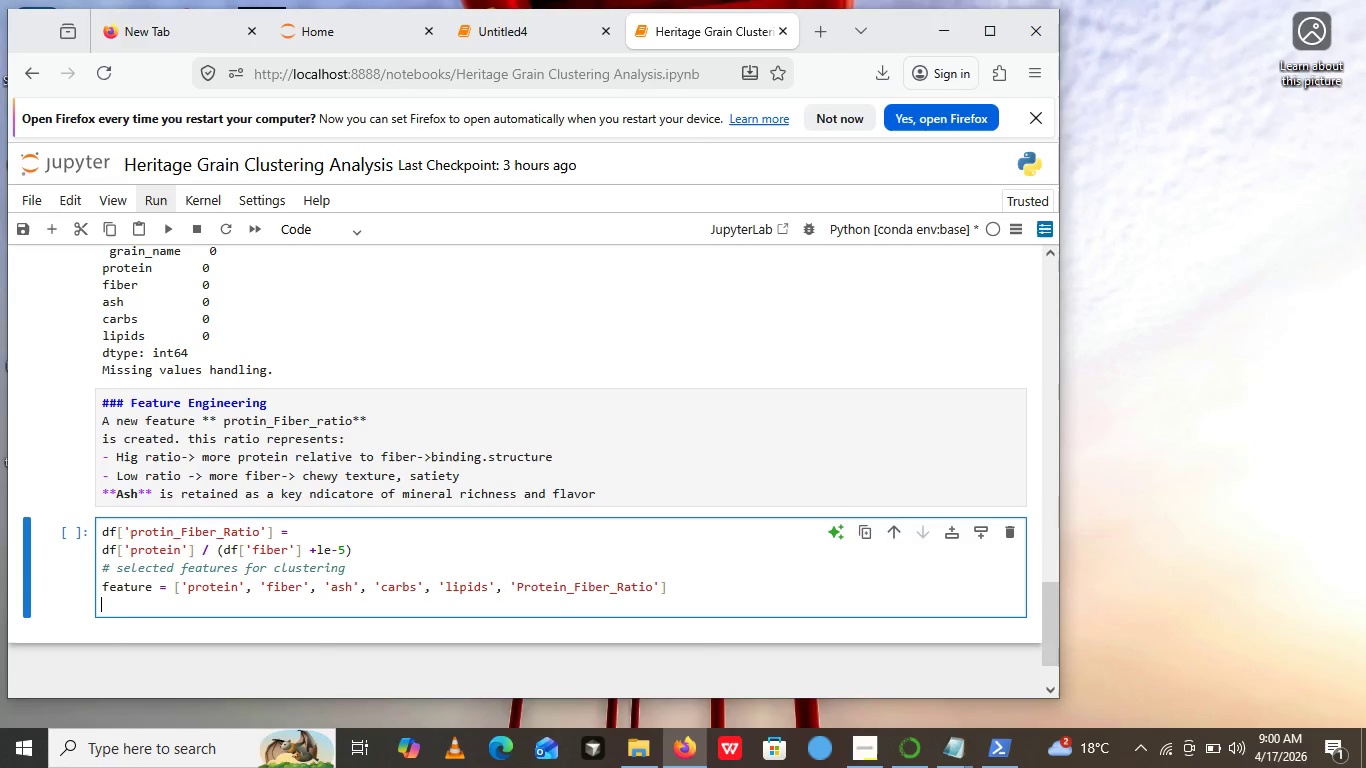 
type(X=df[])
 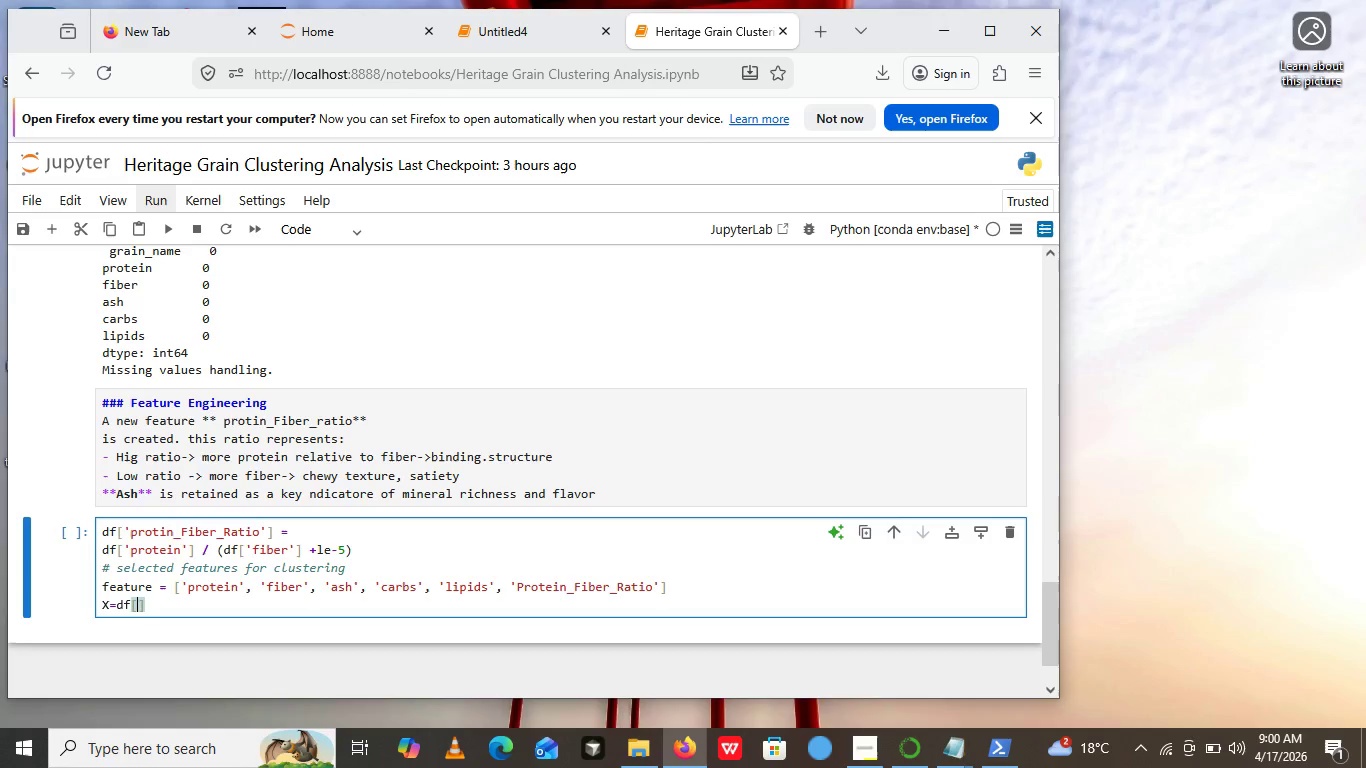 
key(ArrowLeft)
 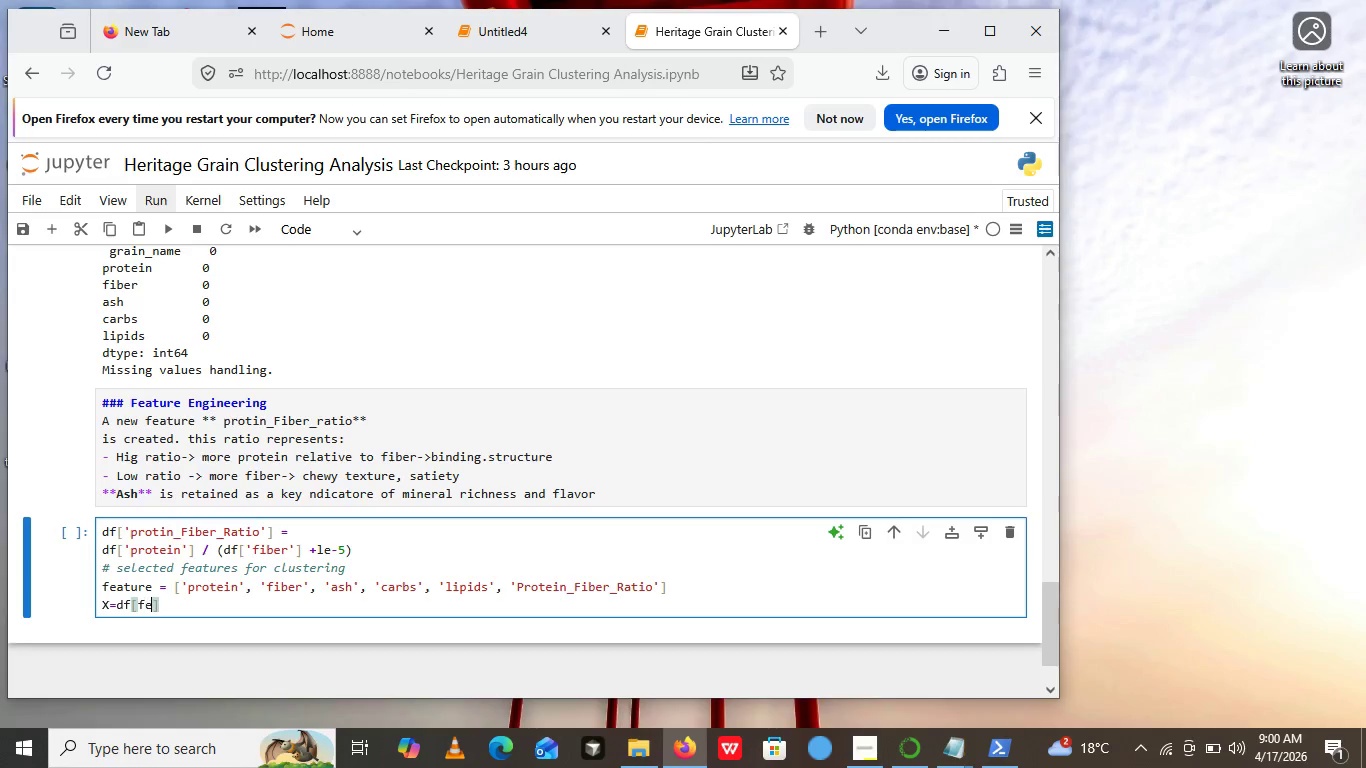 
type(features)
 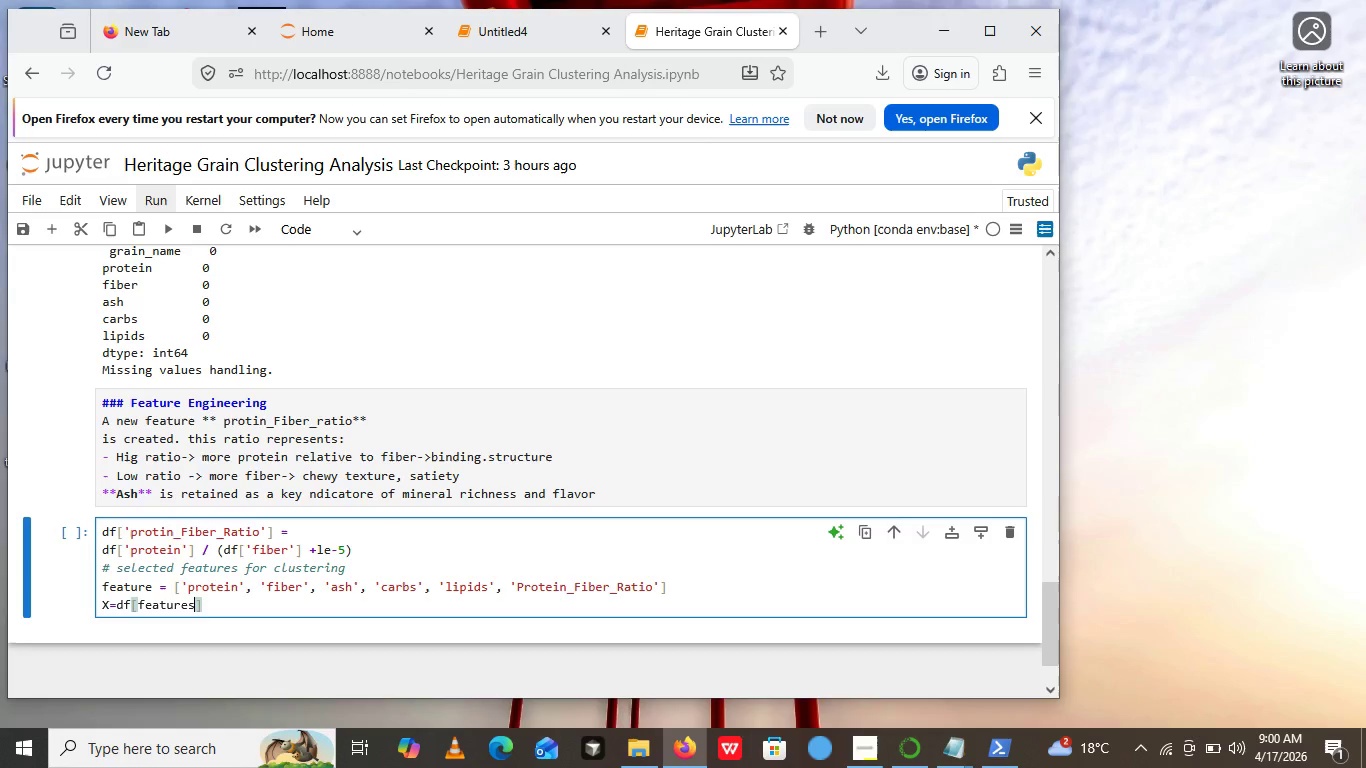 
key(ArrowRight)
 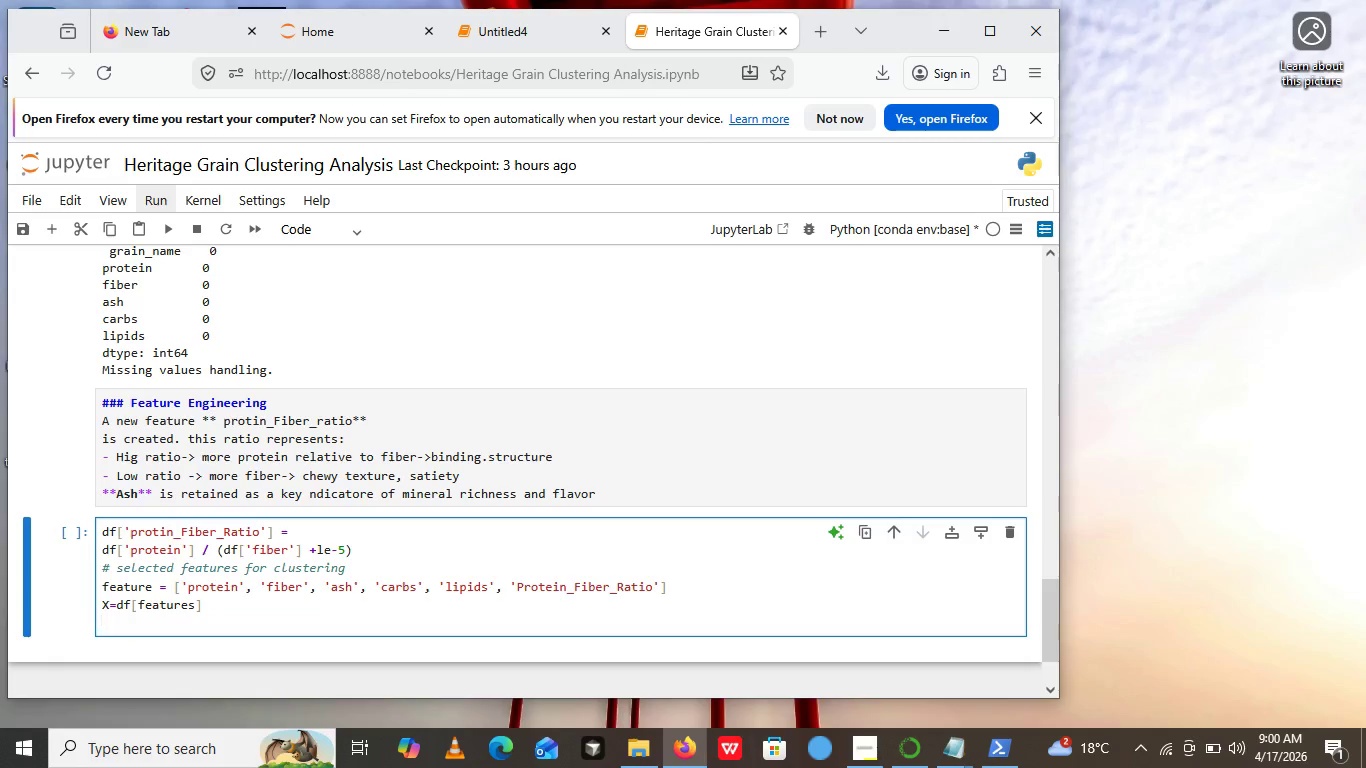 
key(Enter)
 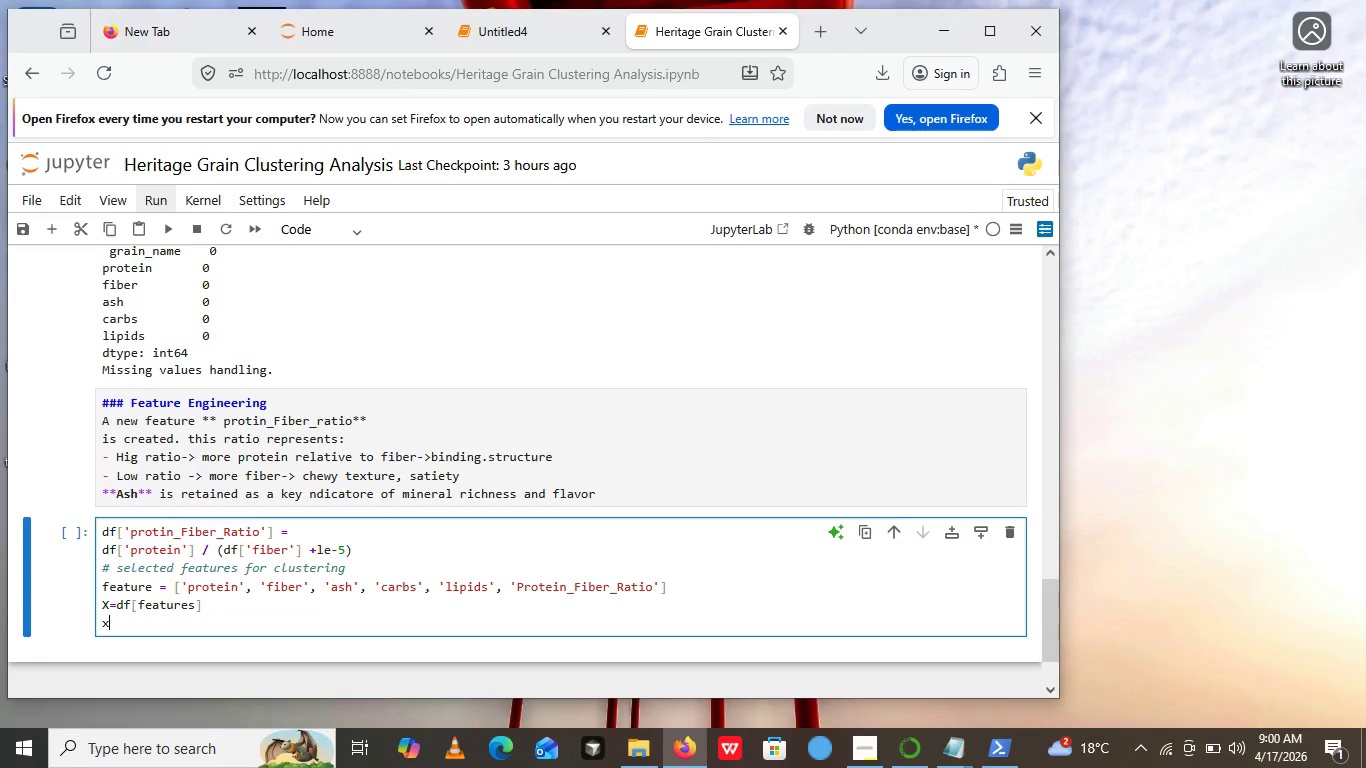 
type(x.head())
 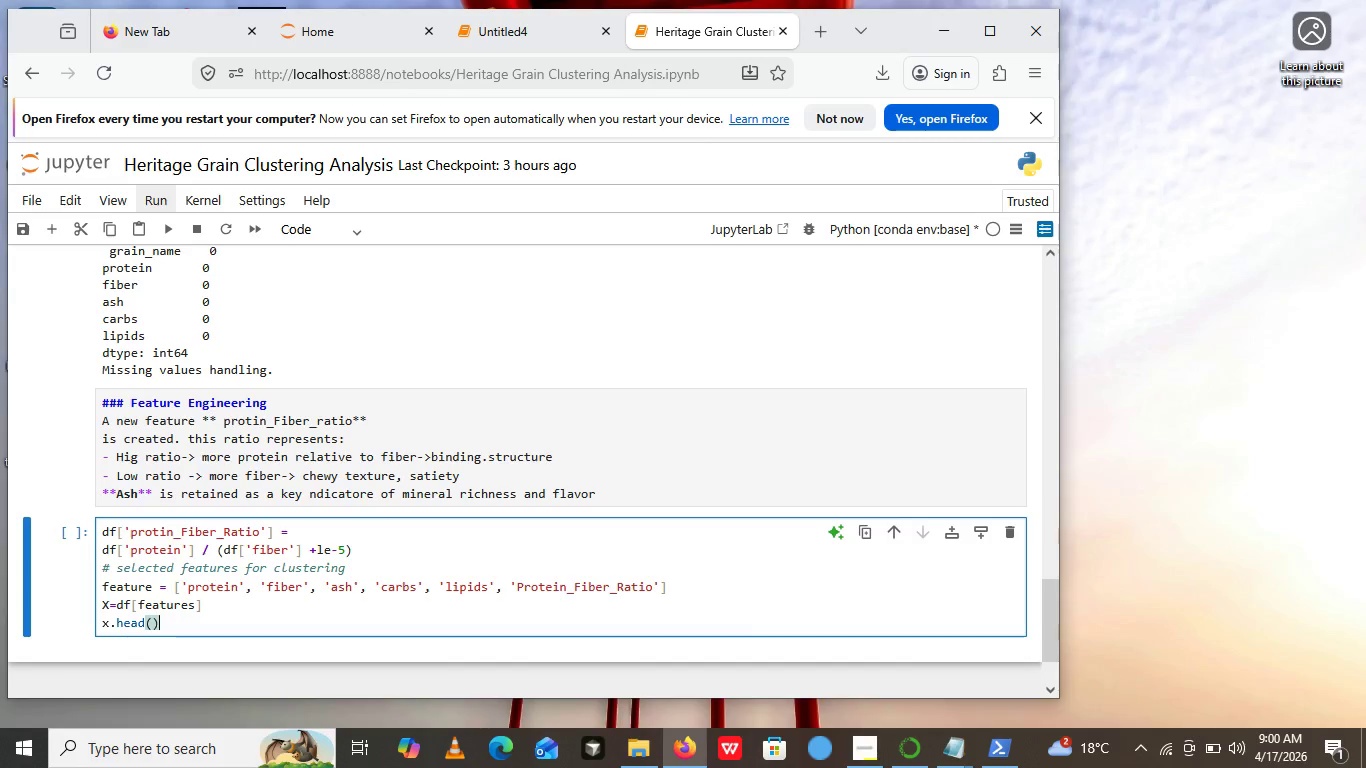 
scroll: coordinate [360, 636], scroll_direction: down, amount: 1.0
 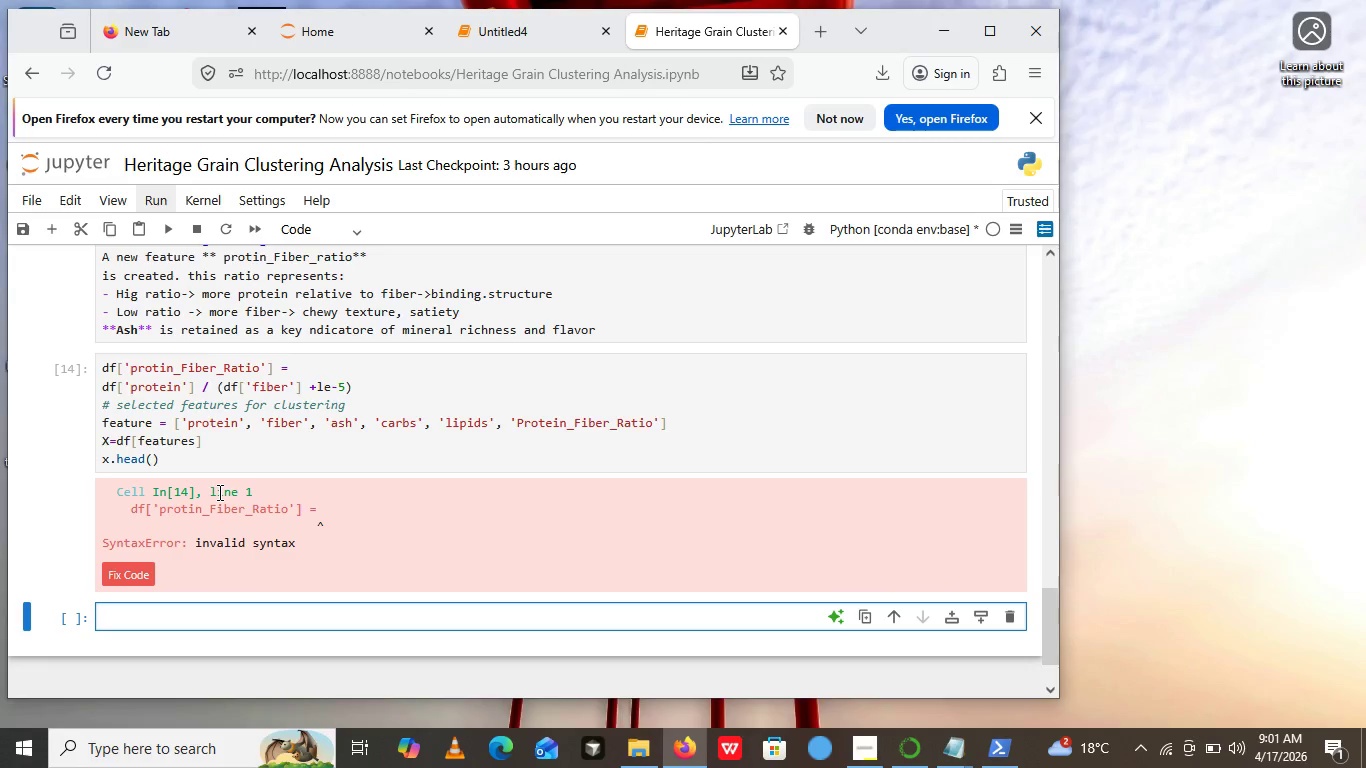 
wait(25.81)
 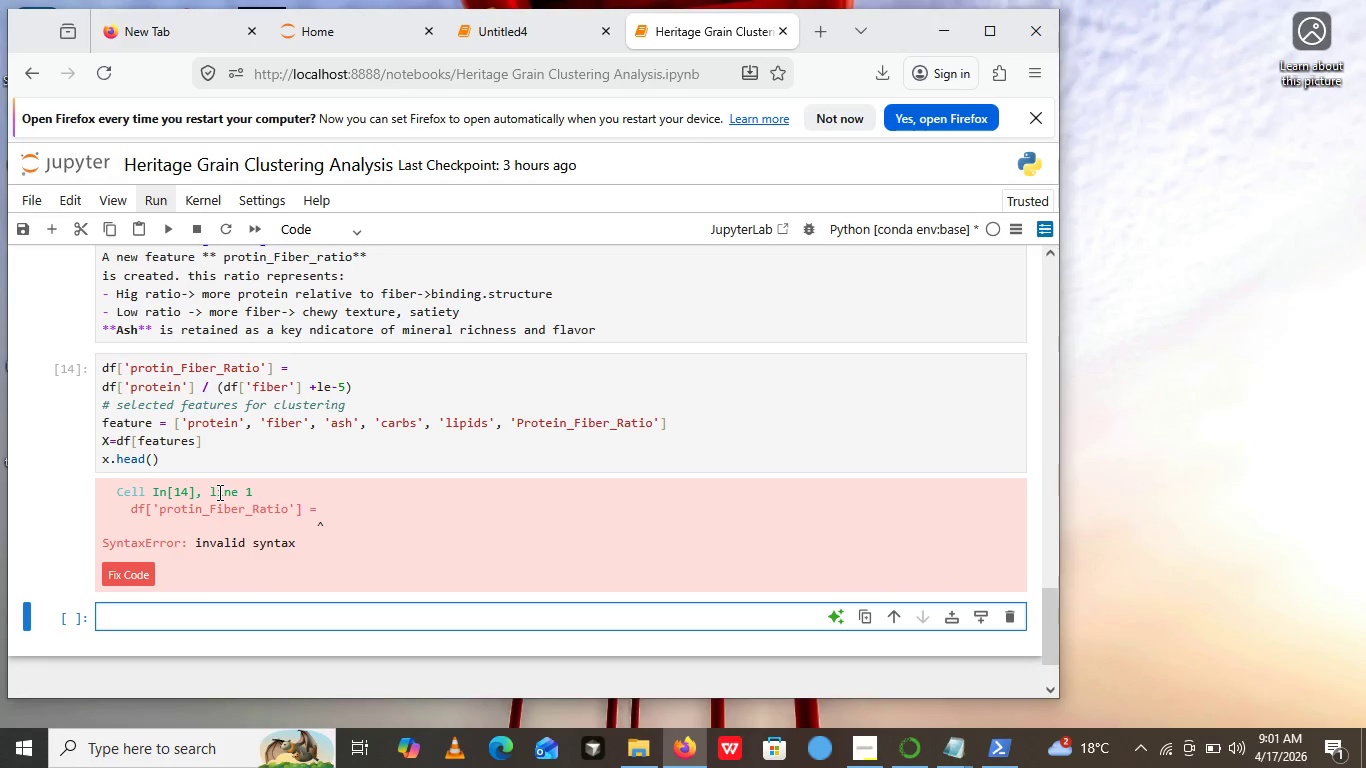 
left_click([104, 390])
 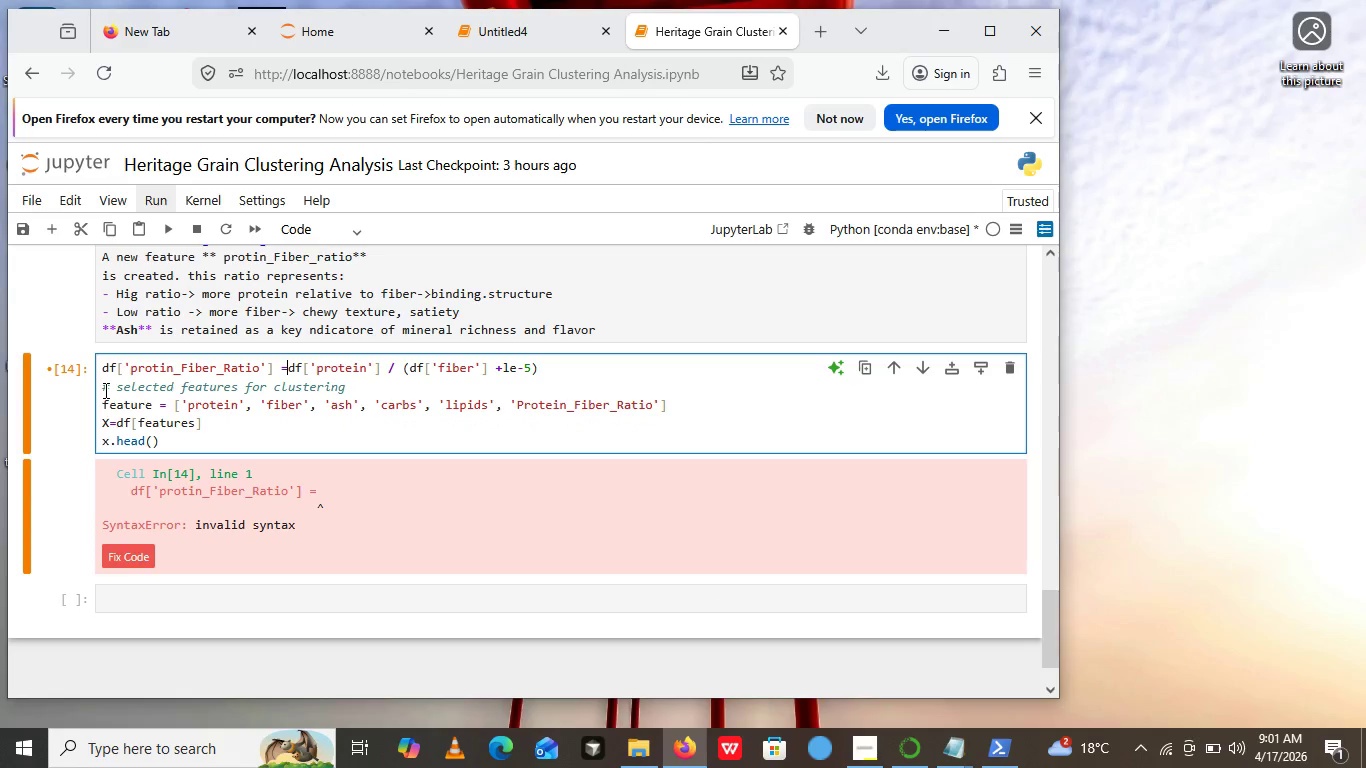 
key(Backspace)
 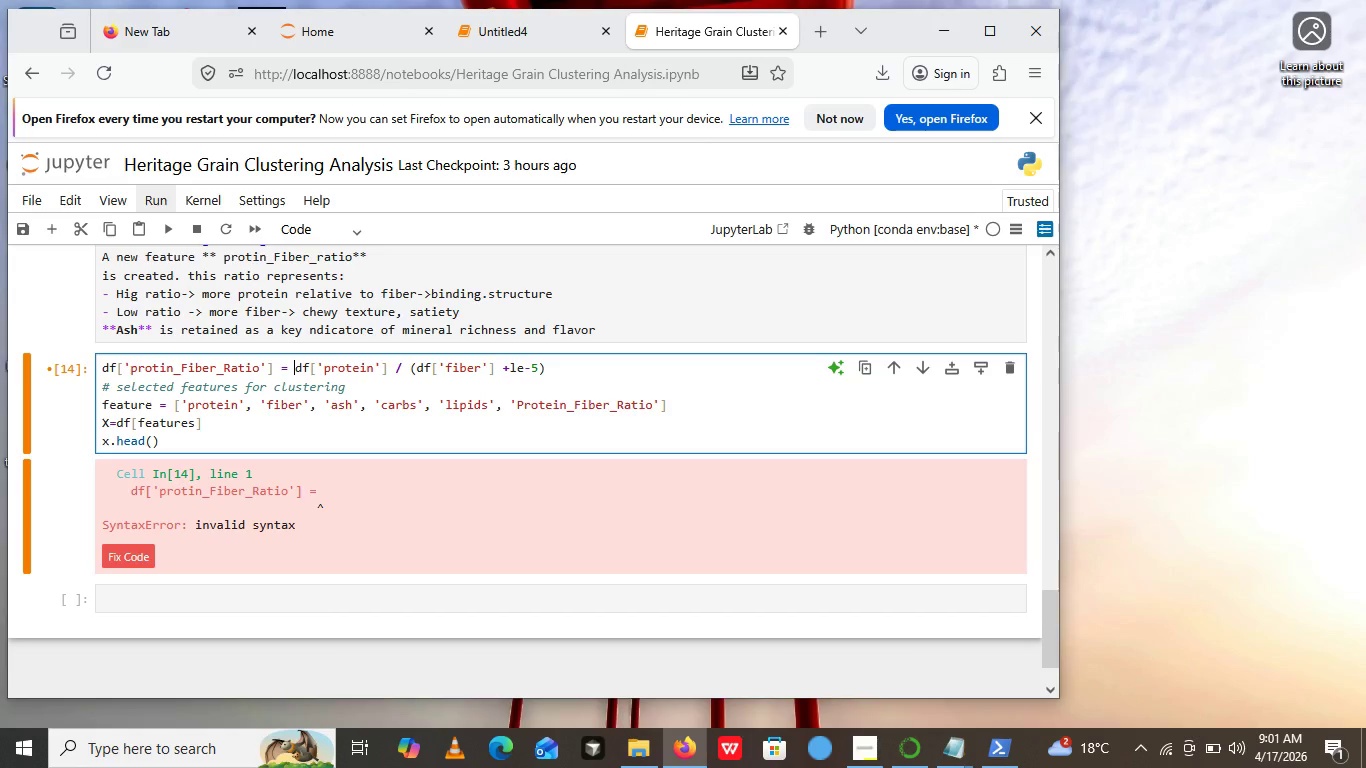 
key(Space)
 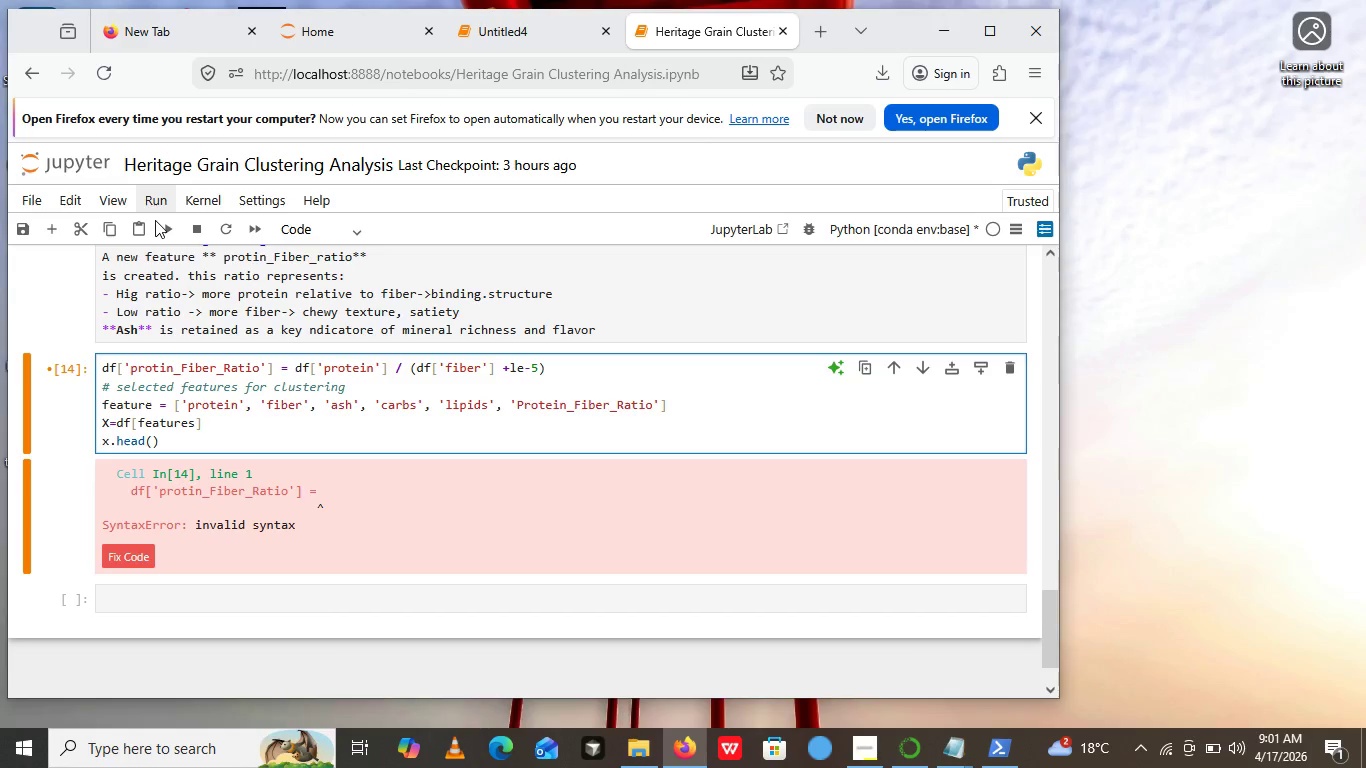 
left_click([155, 220])
 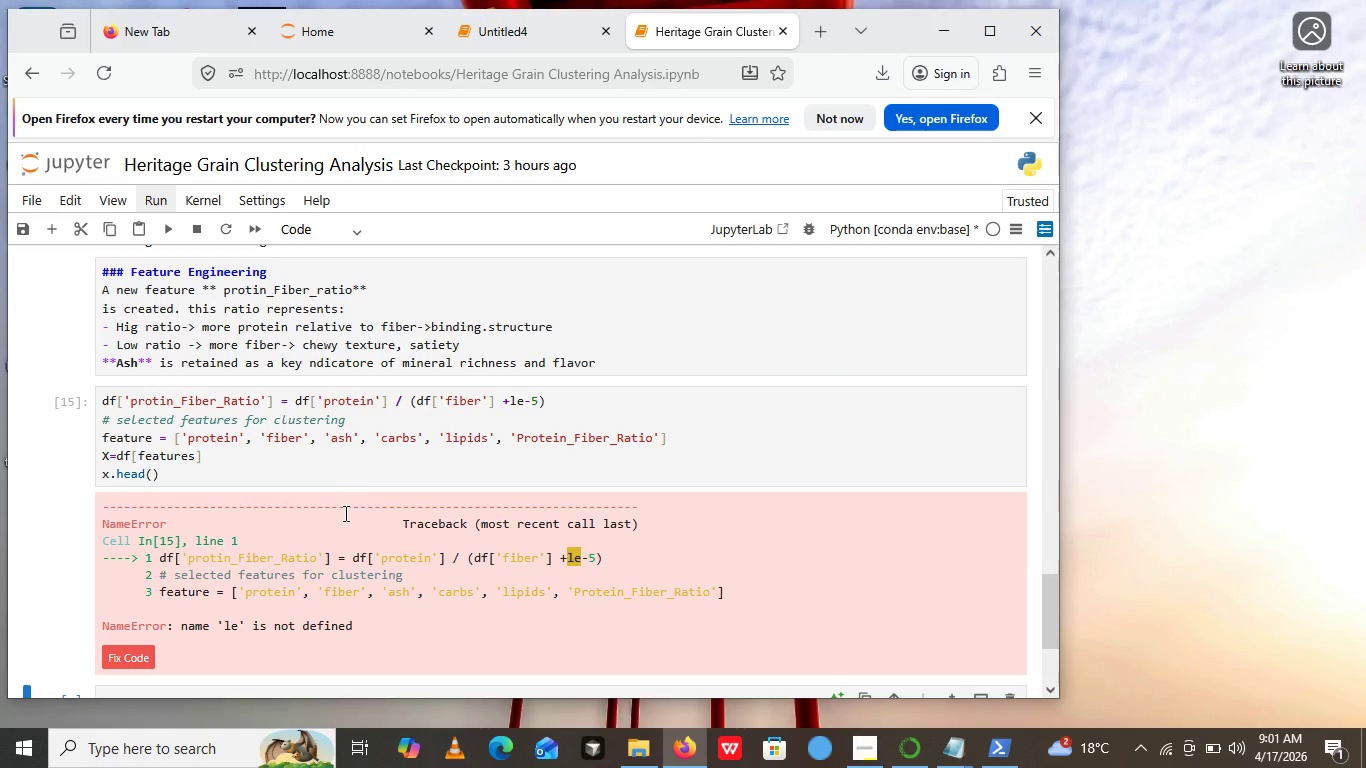 
wait(12.69)
 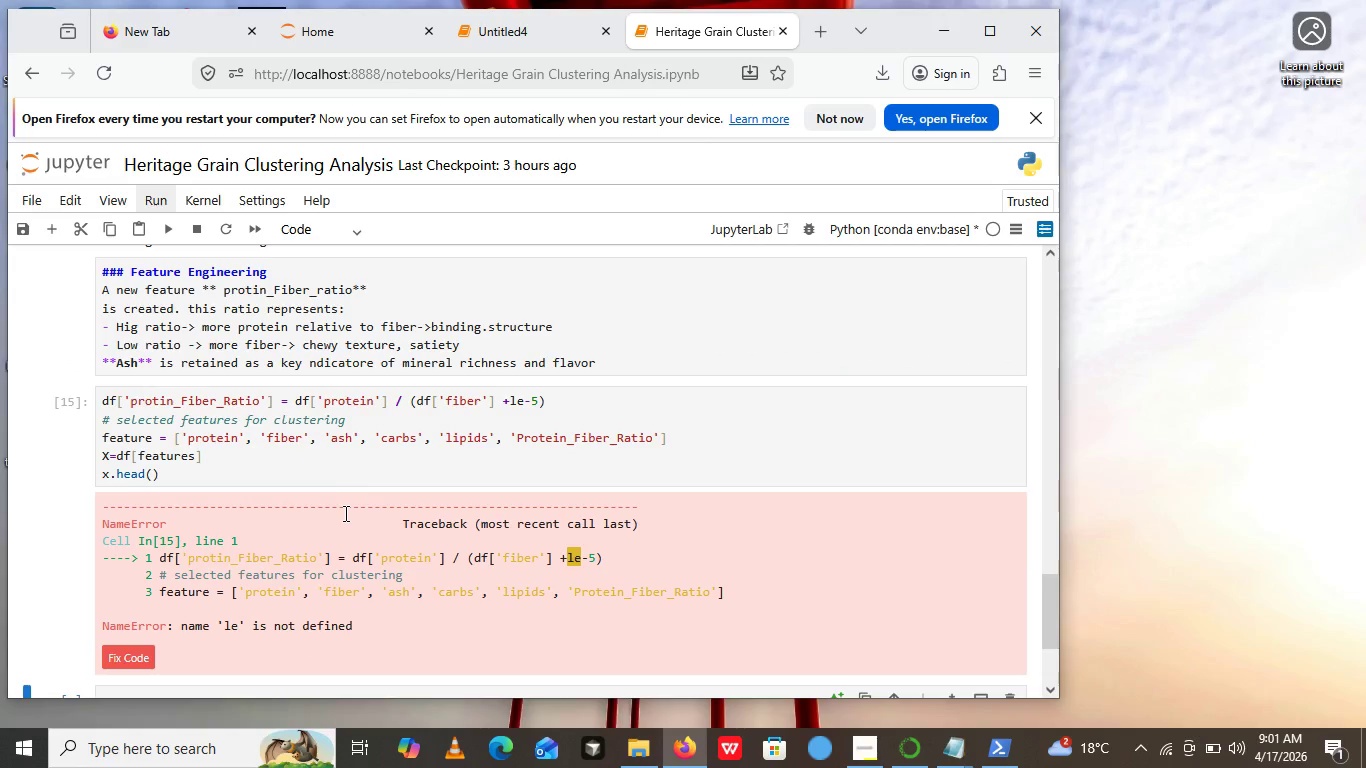 
key(Space)
 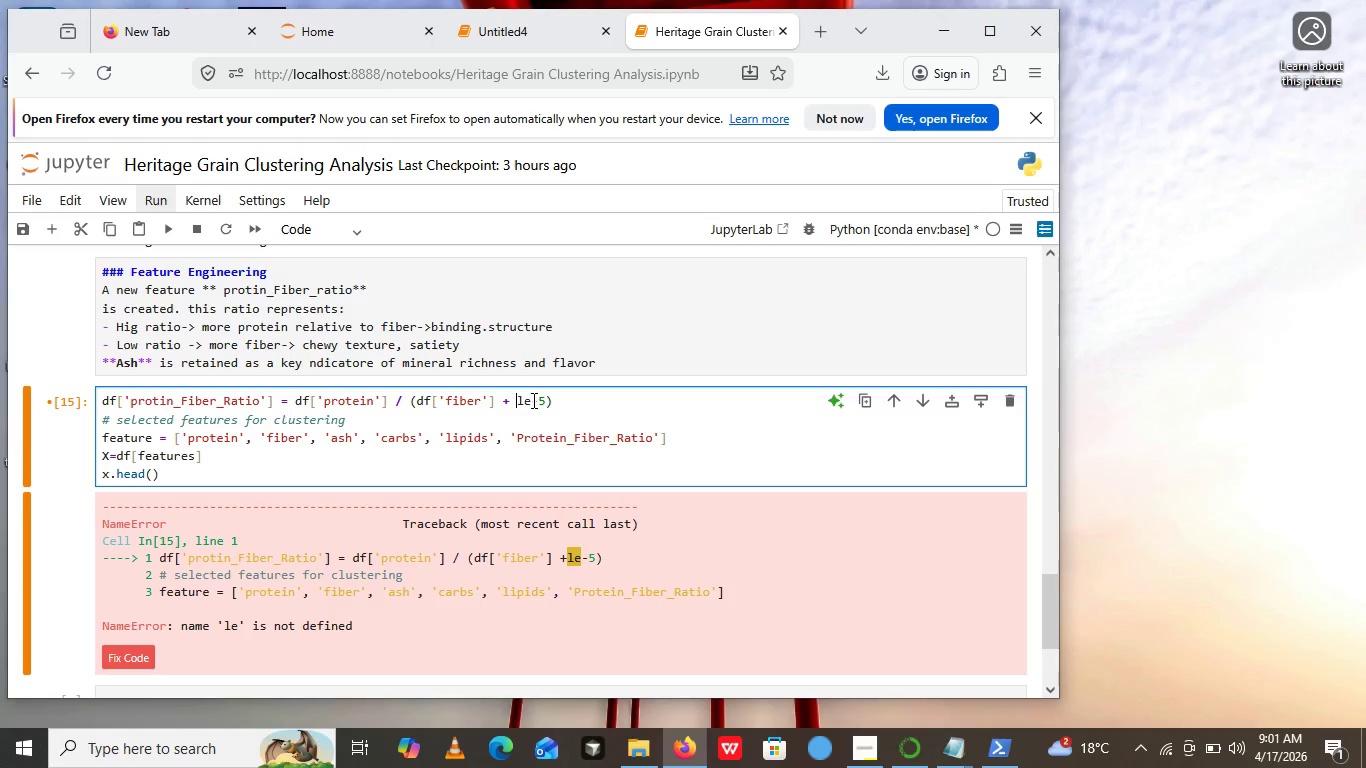 
wait(5.74)
 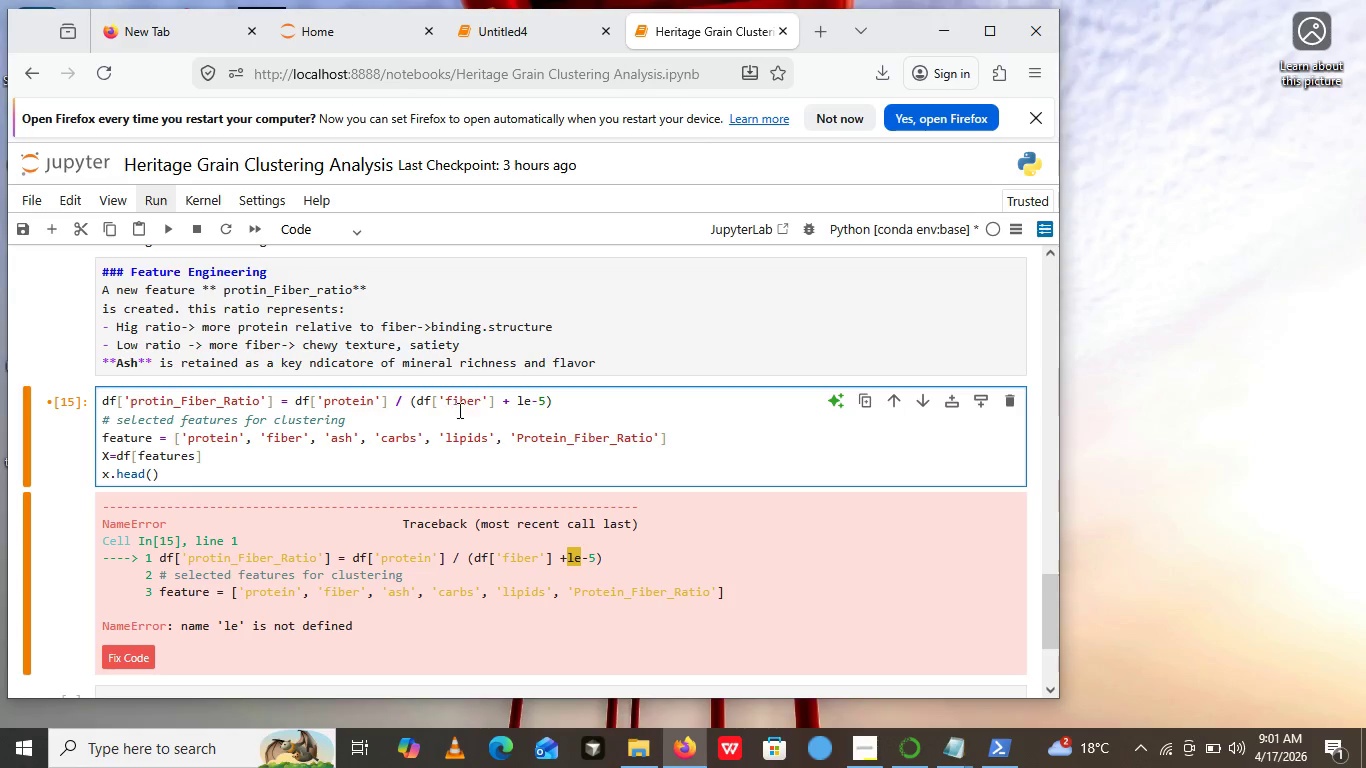 
left_click([520, 400])
 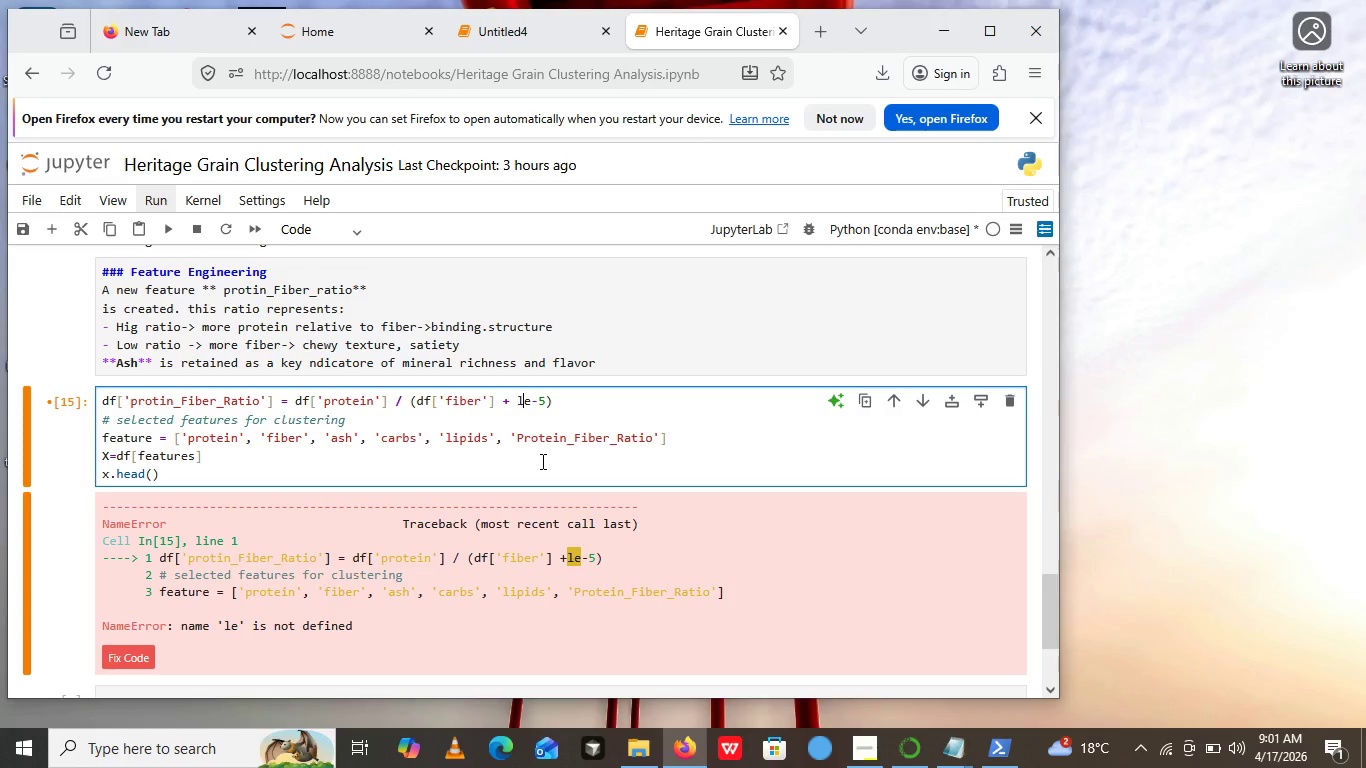 
key(ArrowRight)
 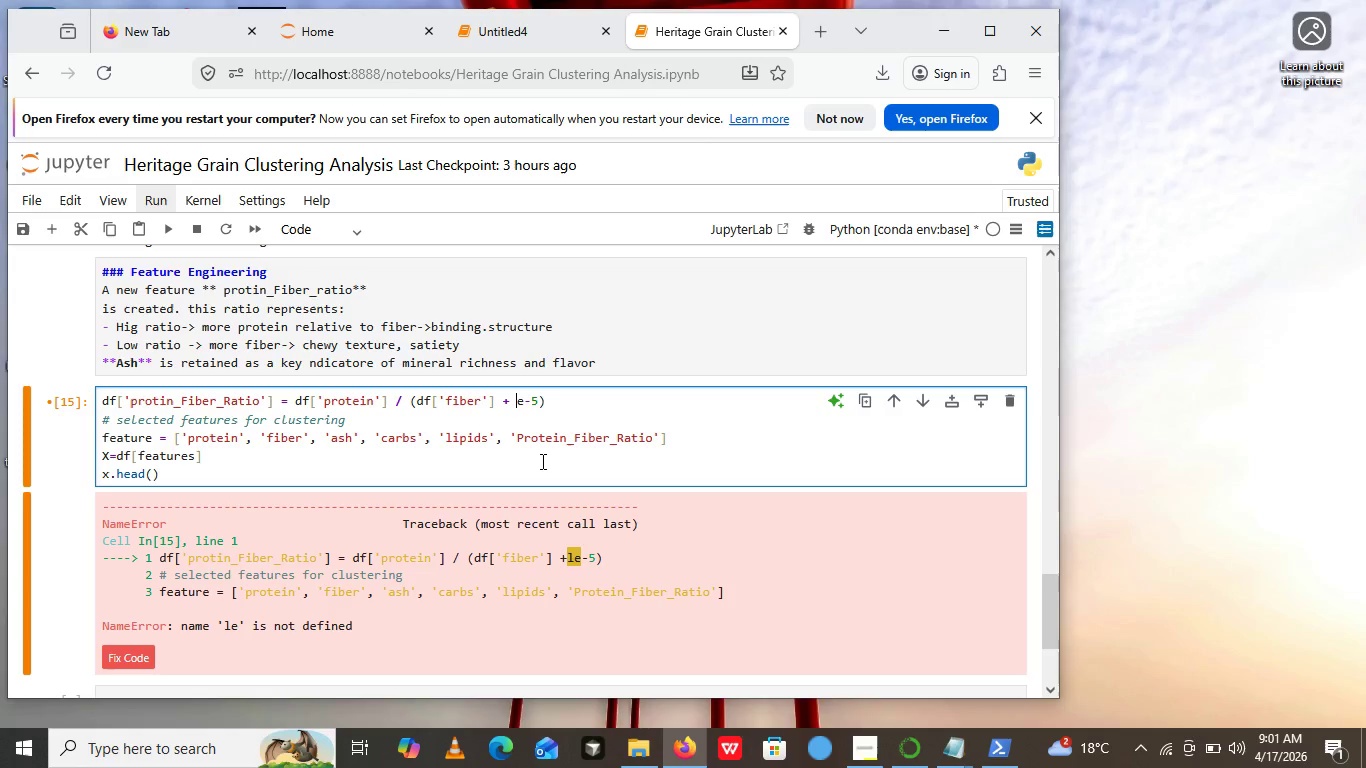 
key(Backspace)
 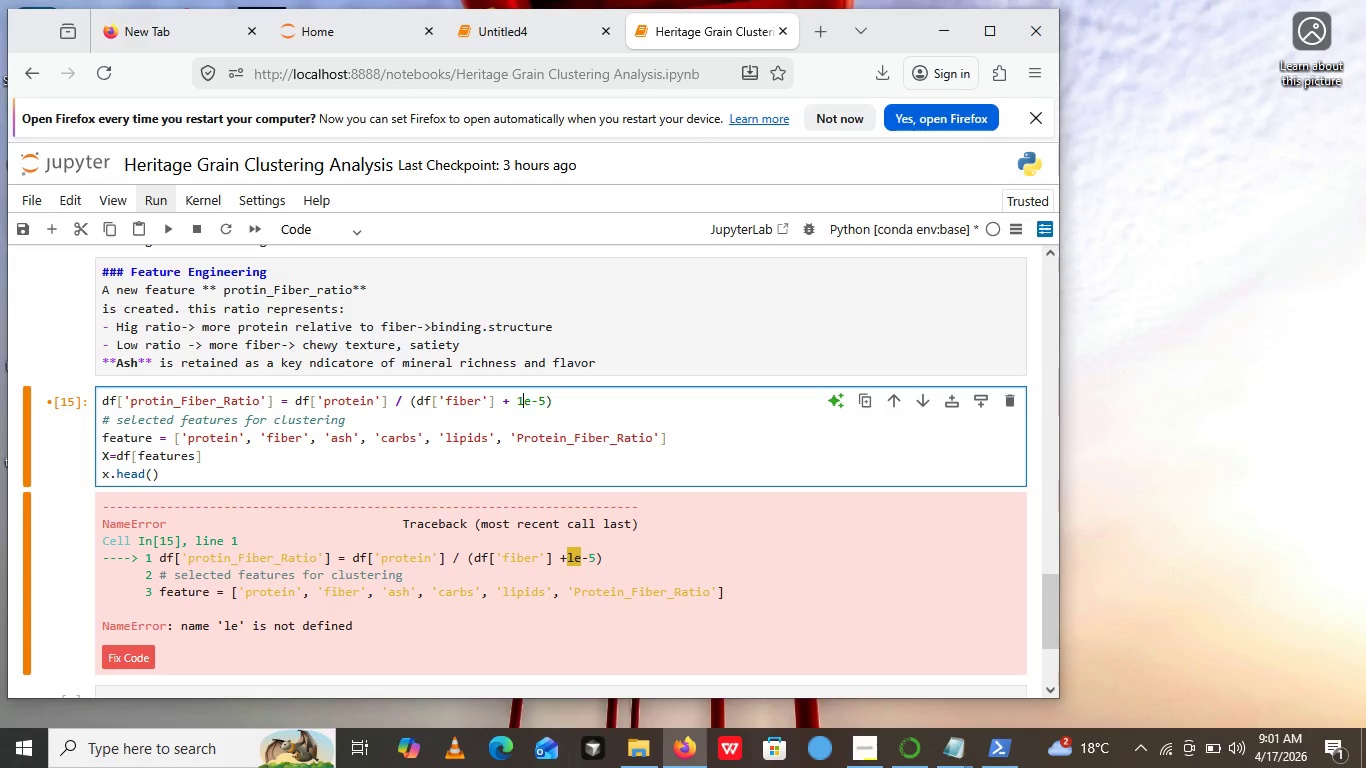 
key(1)
 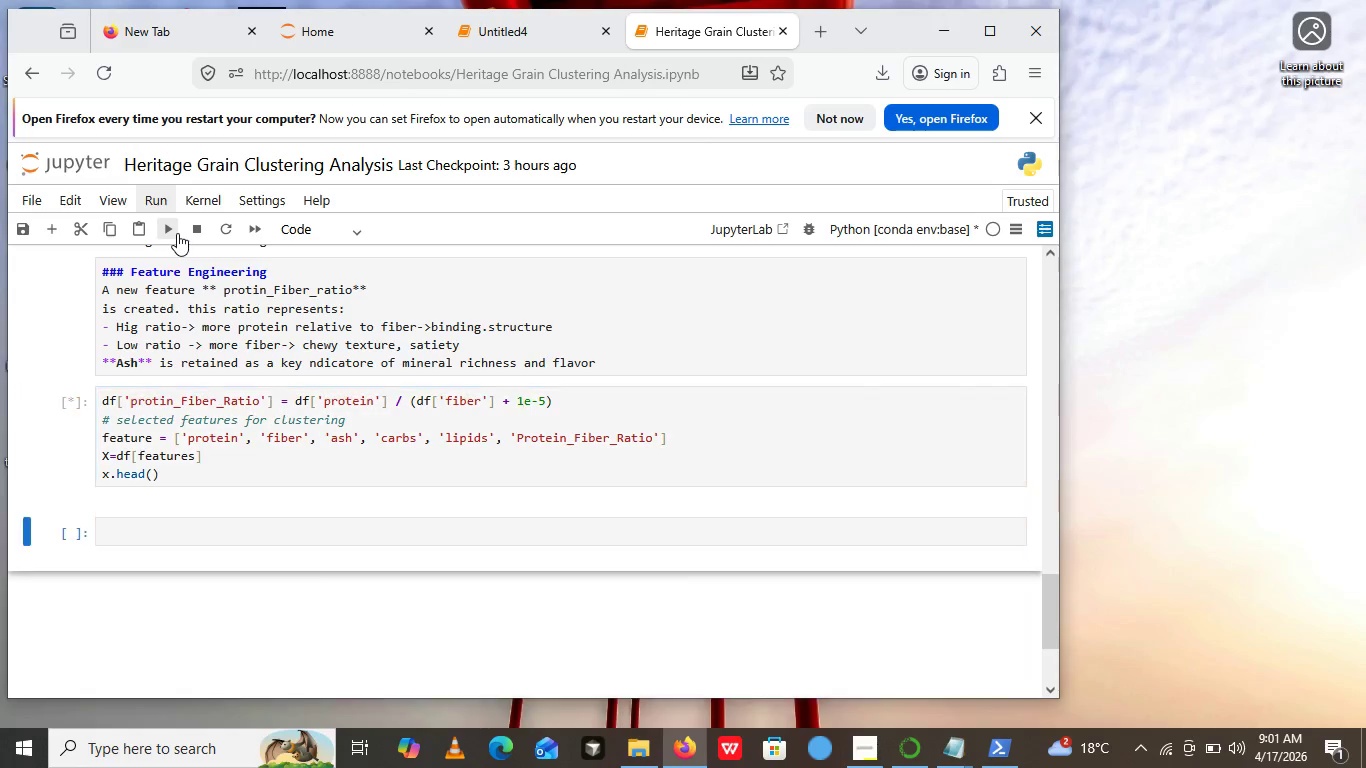 
left_click([177, 233])
 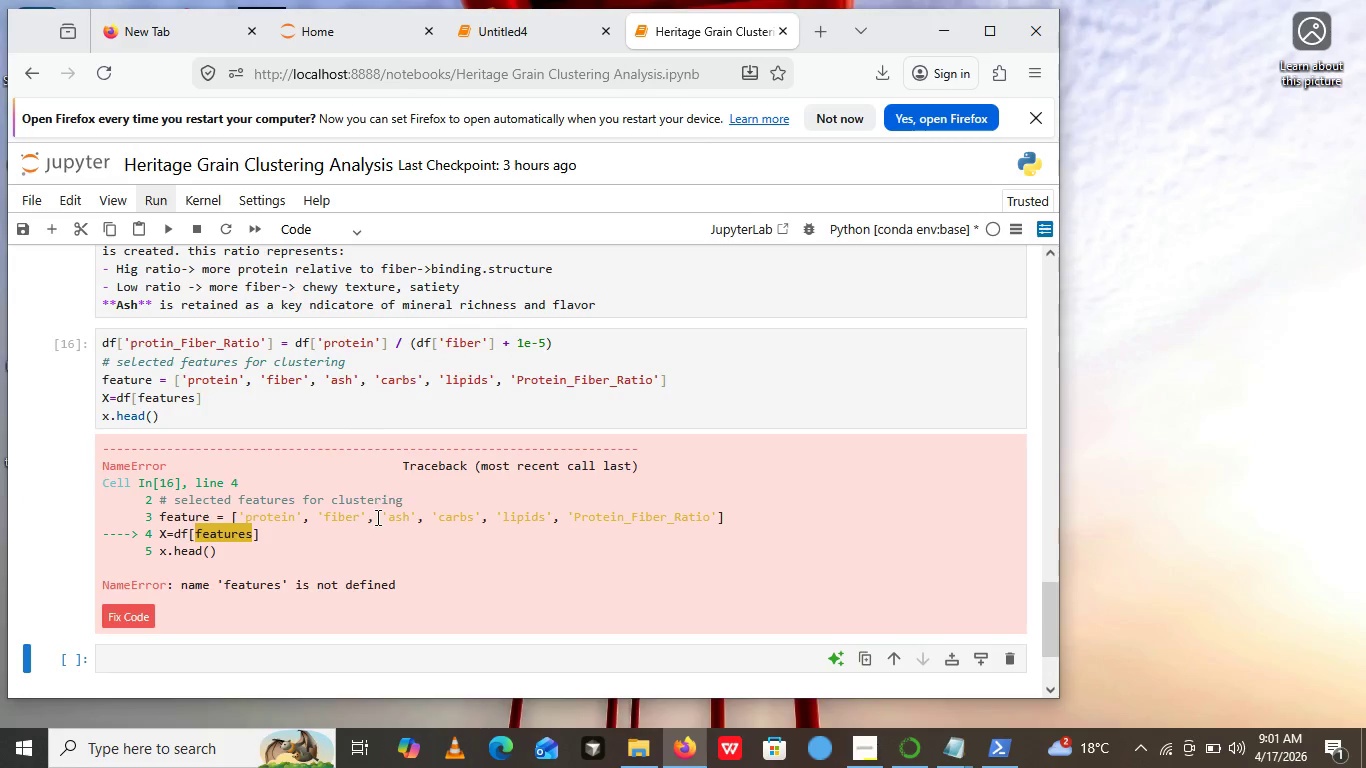 
scroll: coordinate [376, 486], scroll_direction: down, amount: 2.0
 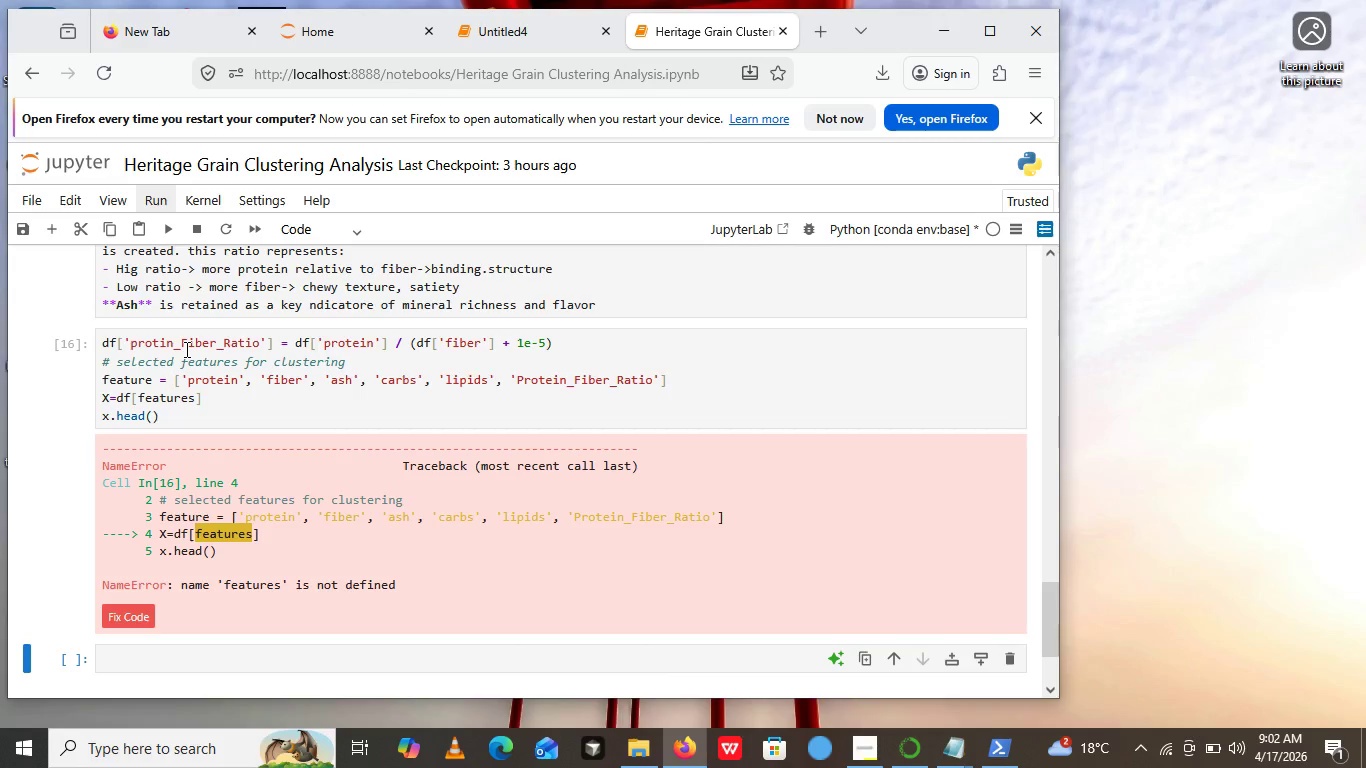 
wait(9.79)
 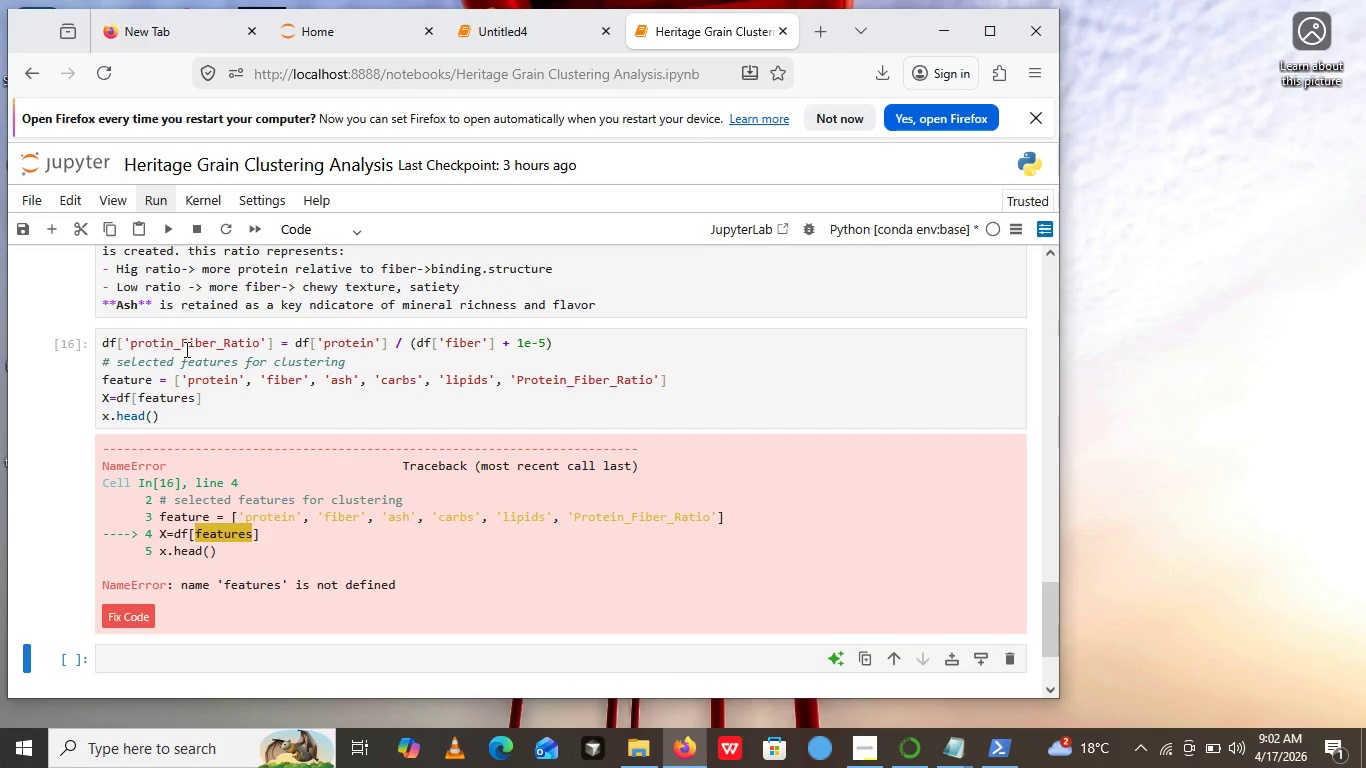 
left_click([147, 377])
 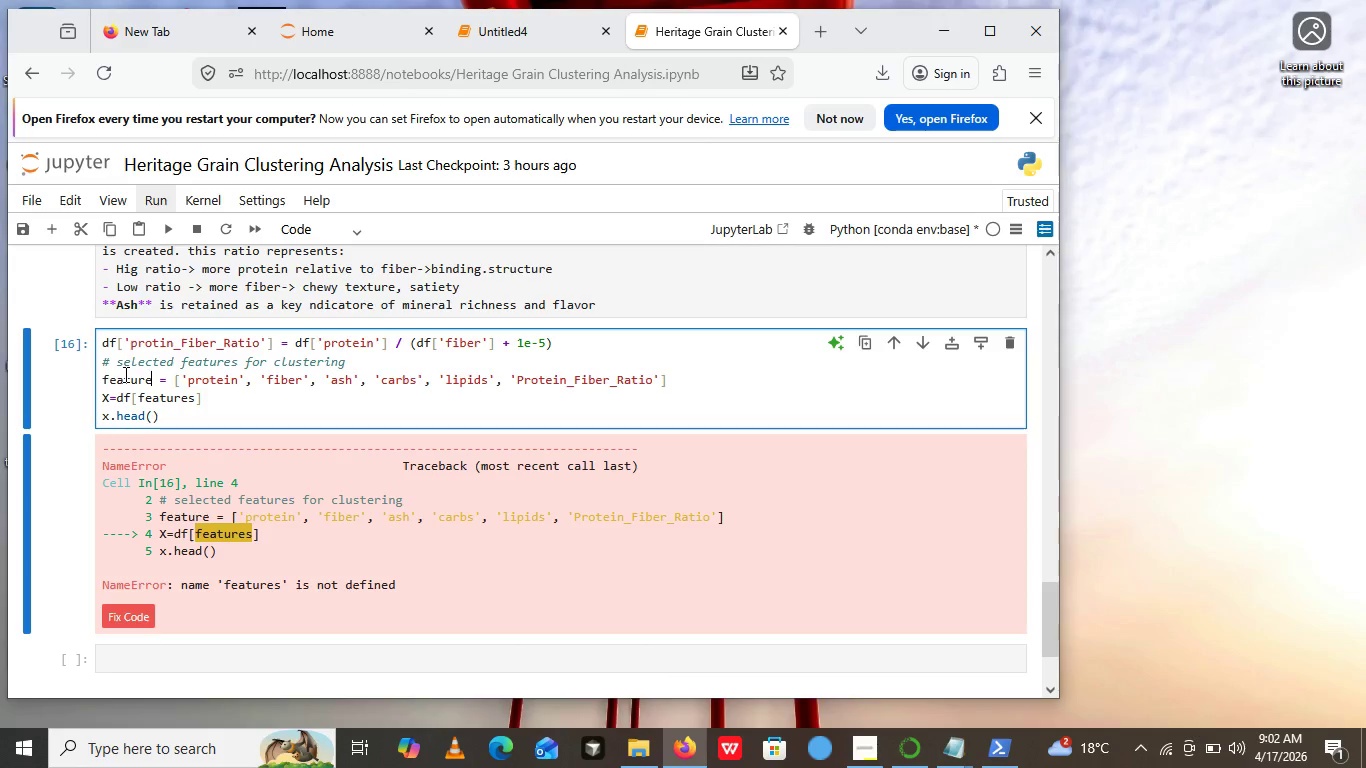 
key(ArrowRight)
 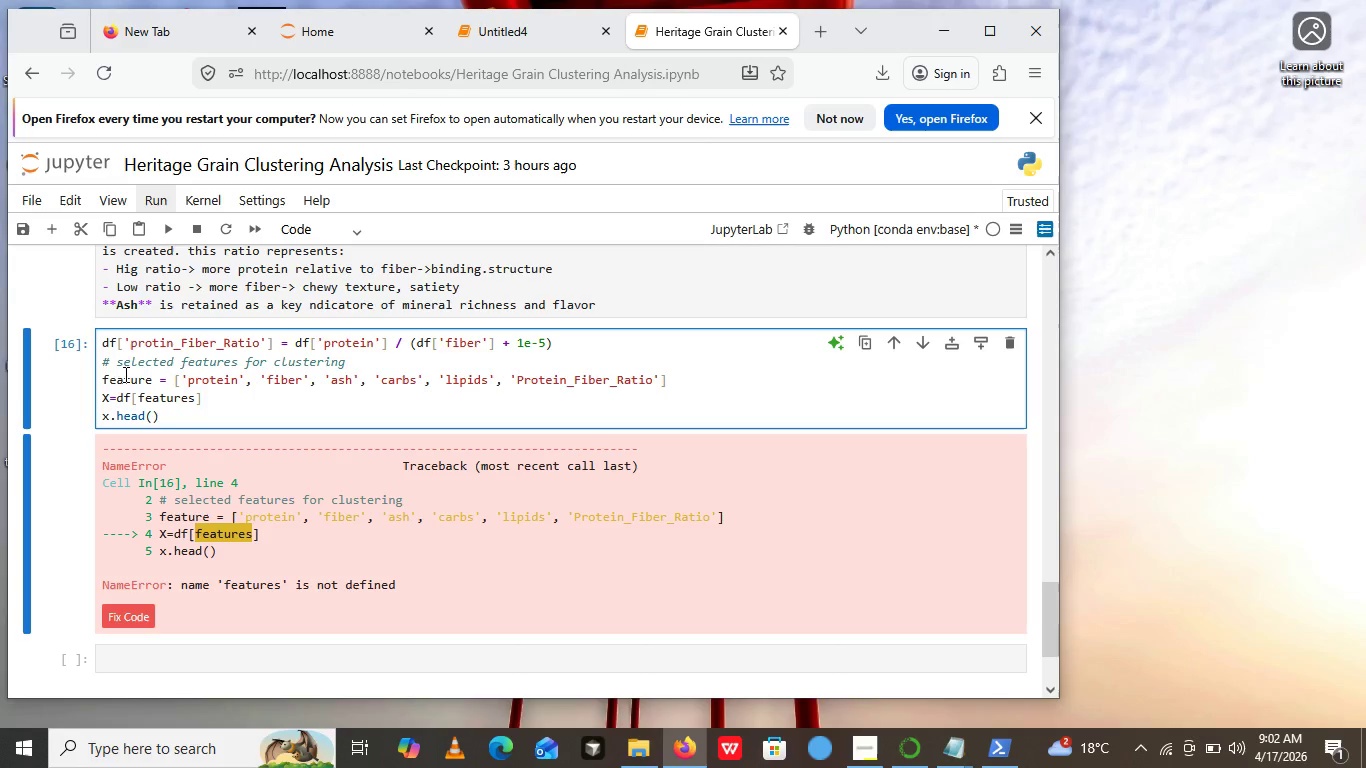 
key(S)
 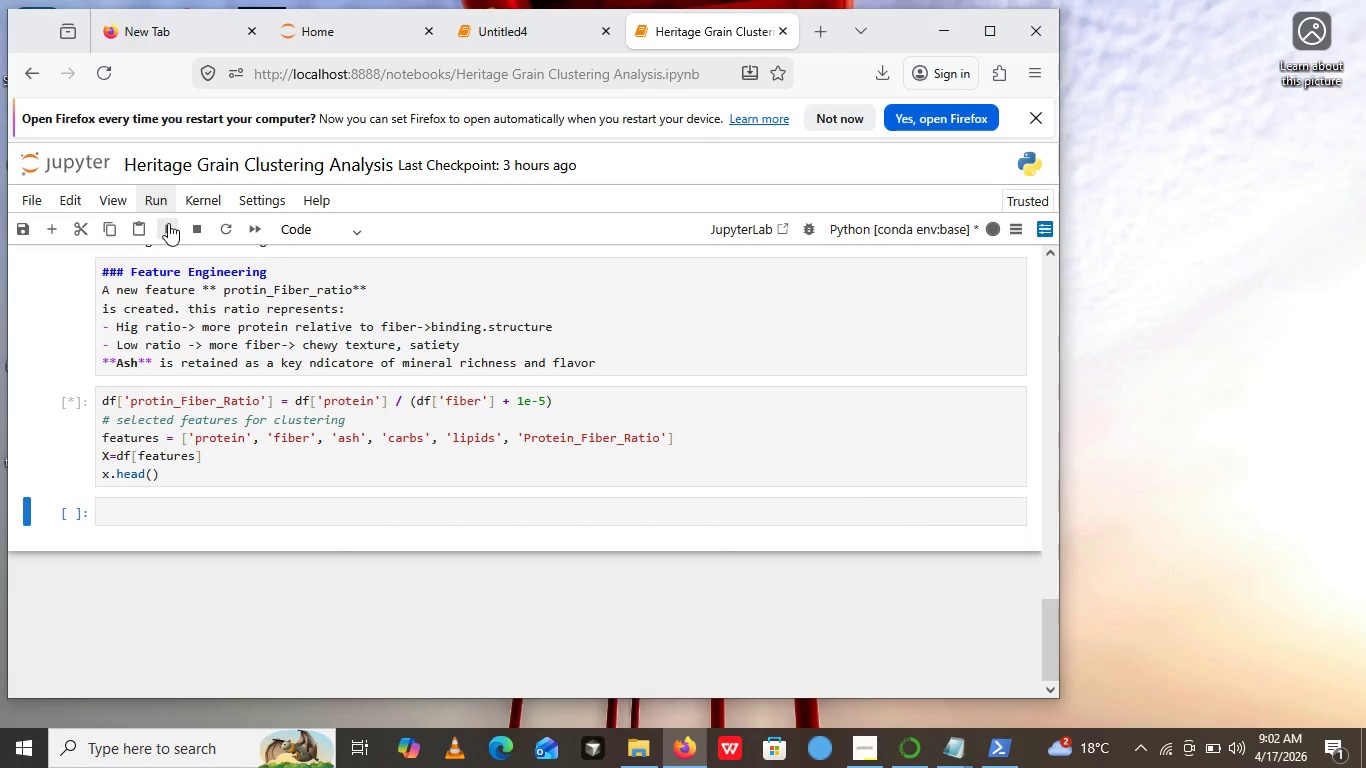 
left_click([169, 226])
 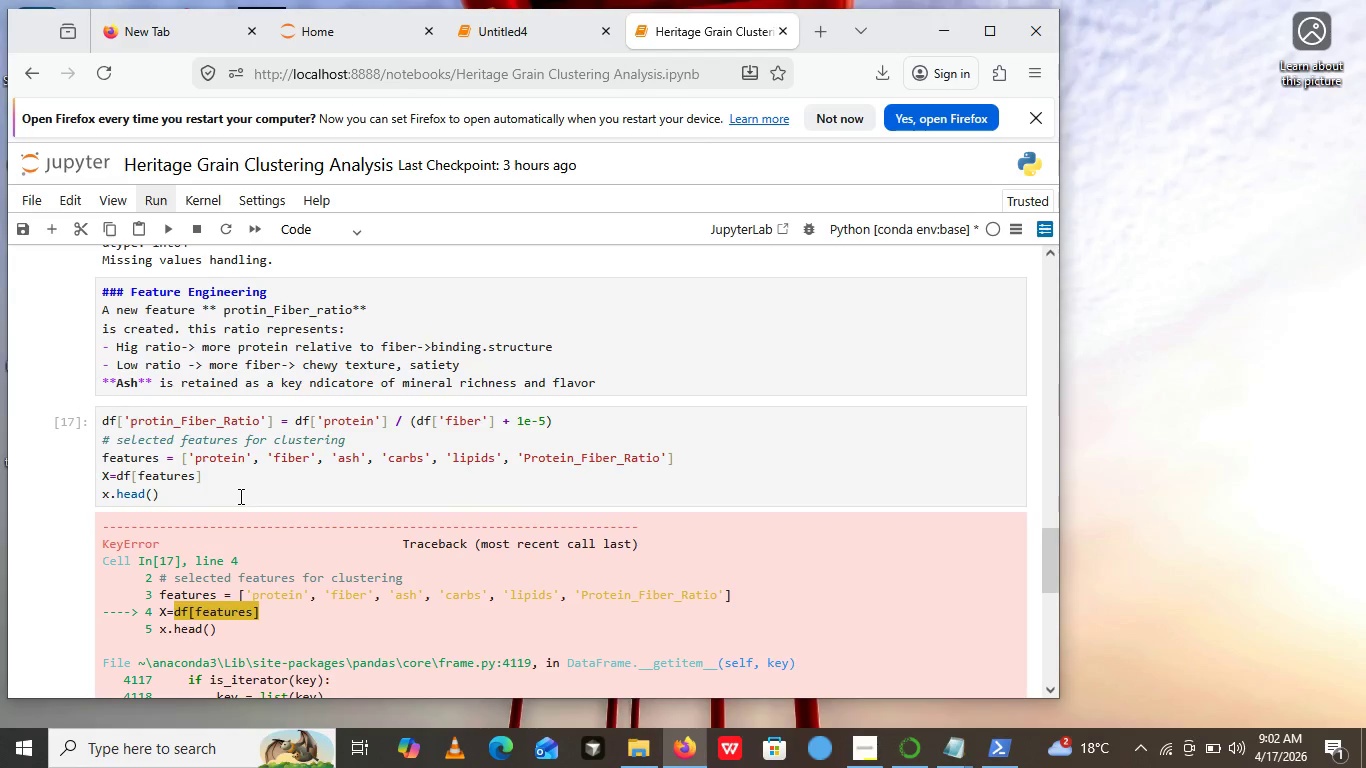 
scroll: coordinate [239, 496], scroll_direction: down, amount: 5.0
 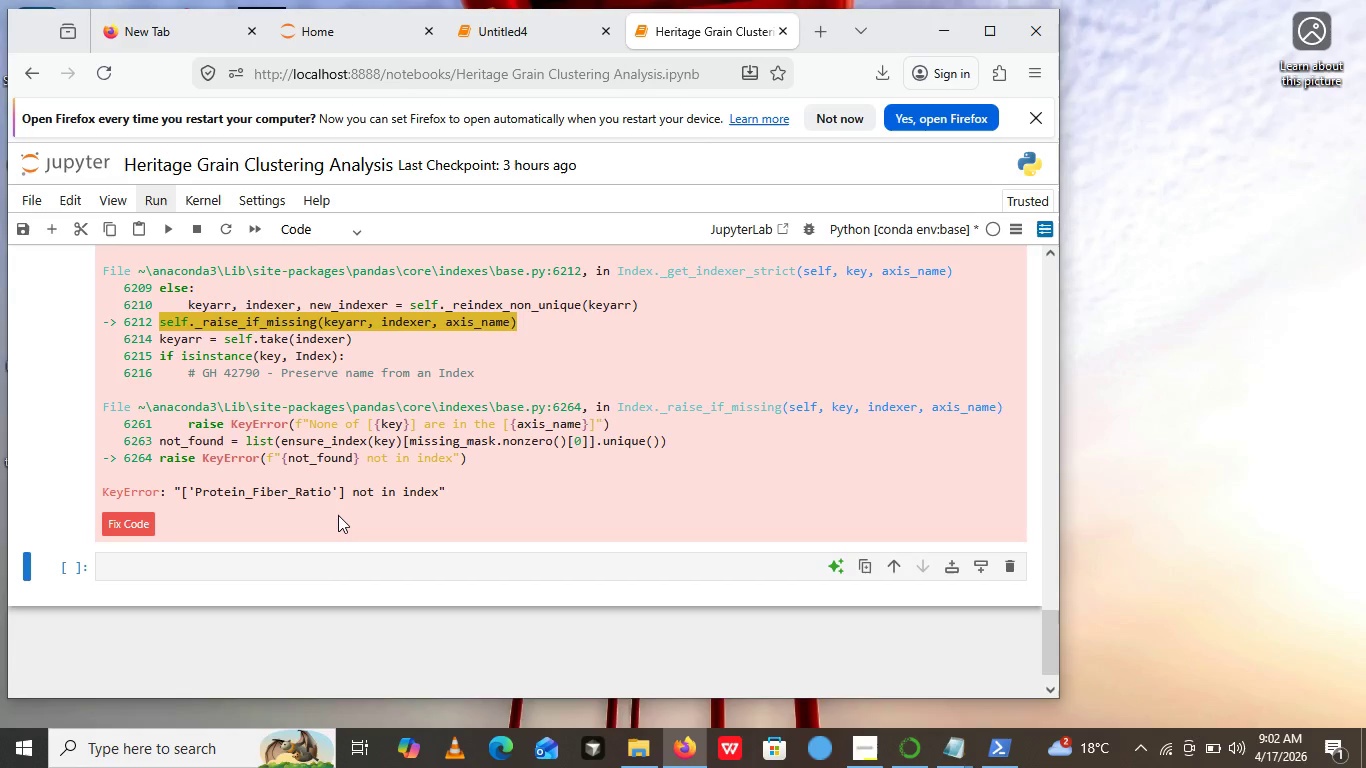 
scroll: coordinate [338, 515], scroll_direction: up, amount: 2.0
 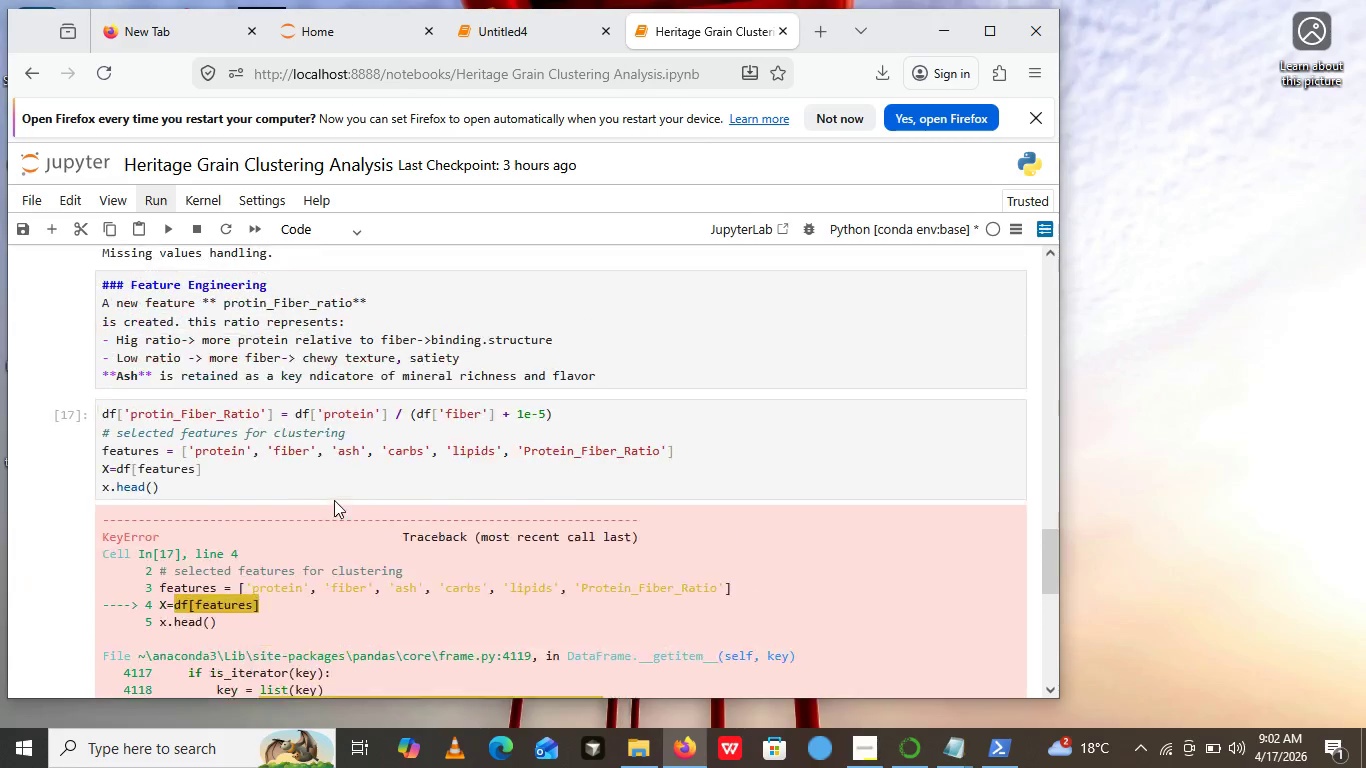 
scroll: coordinate [404, 479], scroll_direction: none, amount: 0.0
 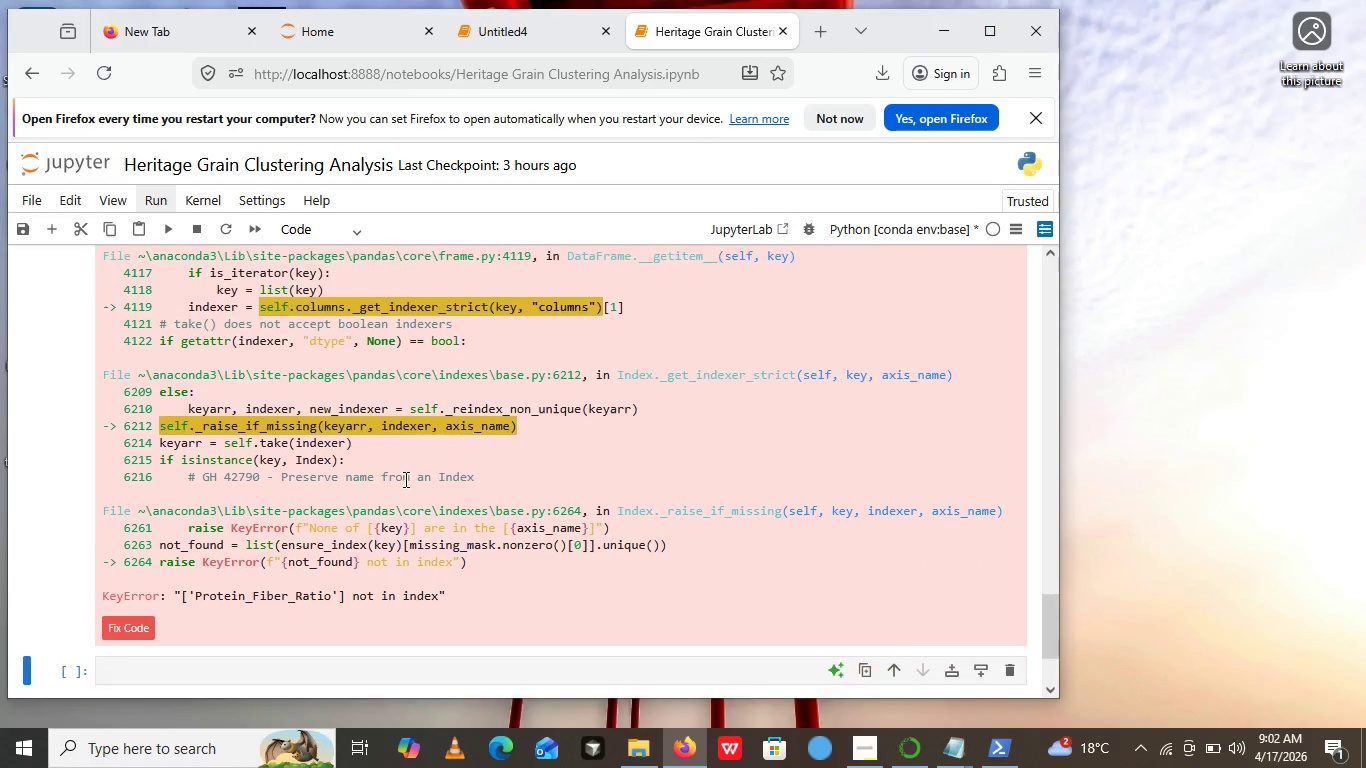 
scroll: coordinate [404, 479], scroll_direction: up, amount: 4.0
 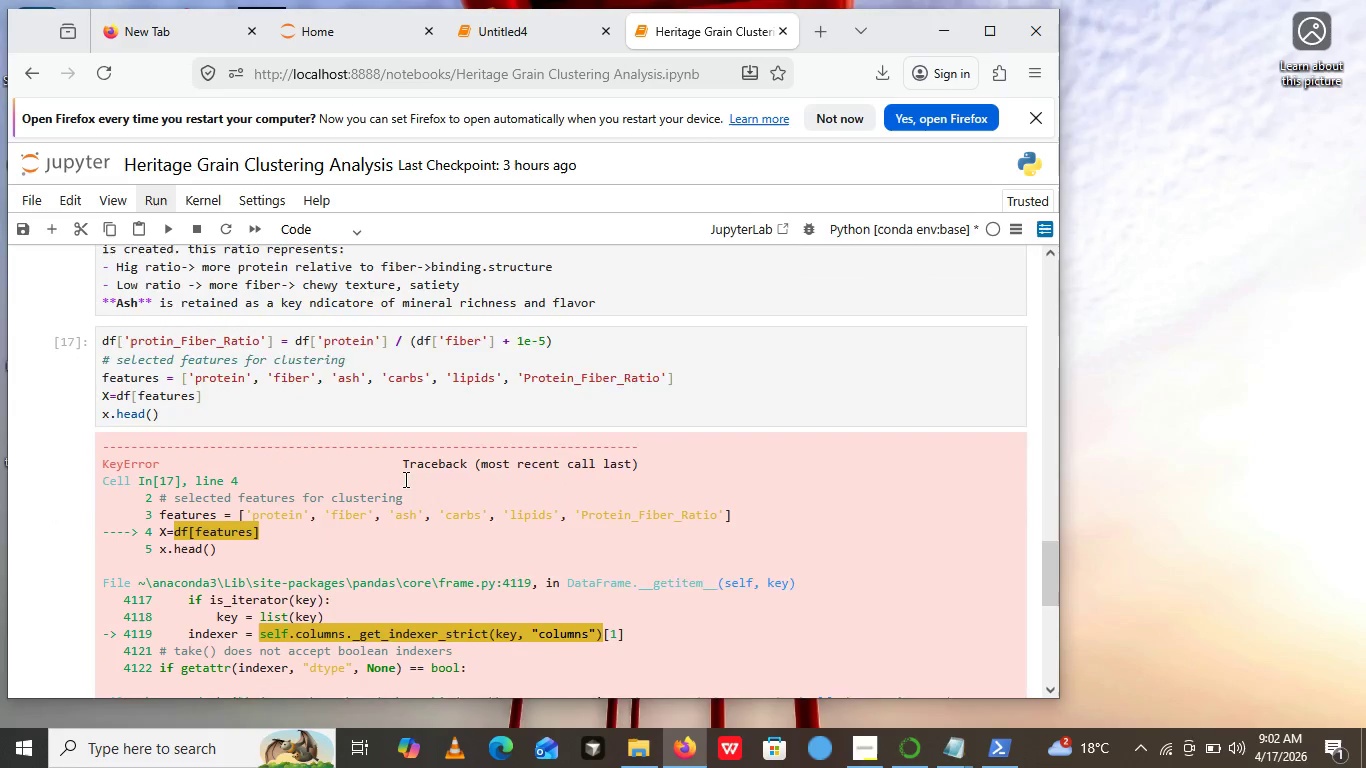 
scroll: coordinate [404, 479], scroll_direction: down, amount: 2.0
 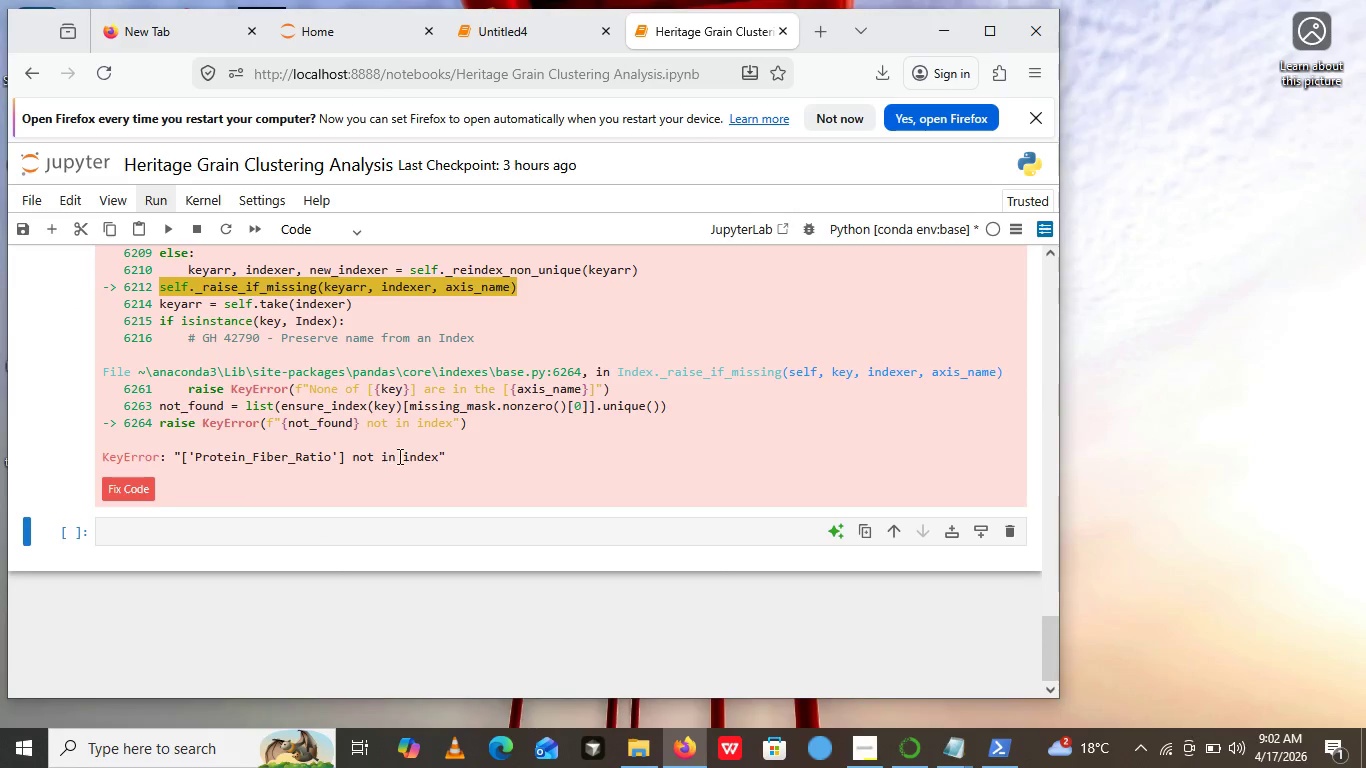 
scroll: coordinate [407, 470], scroll_direction: up, amount: 7.0
 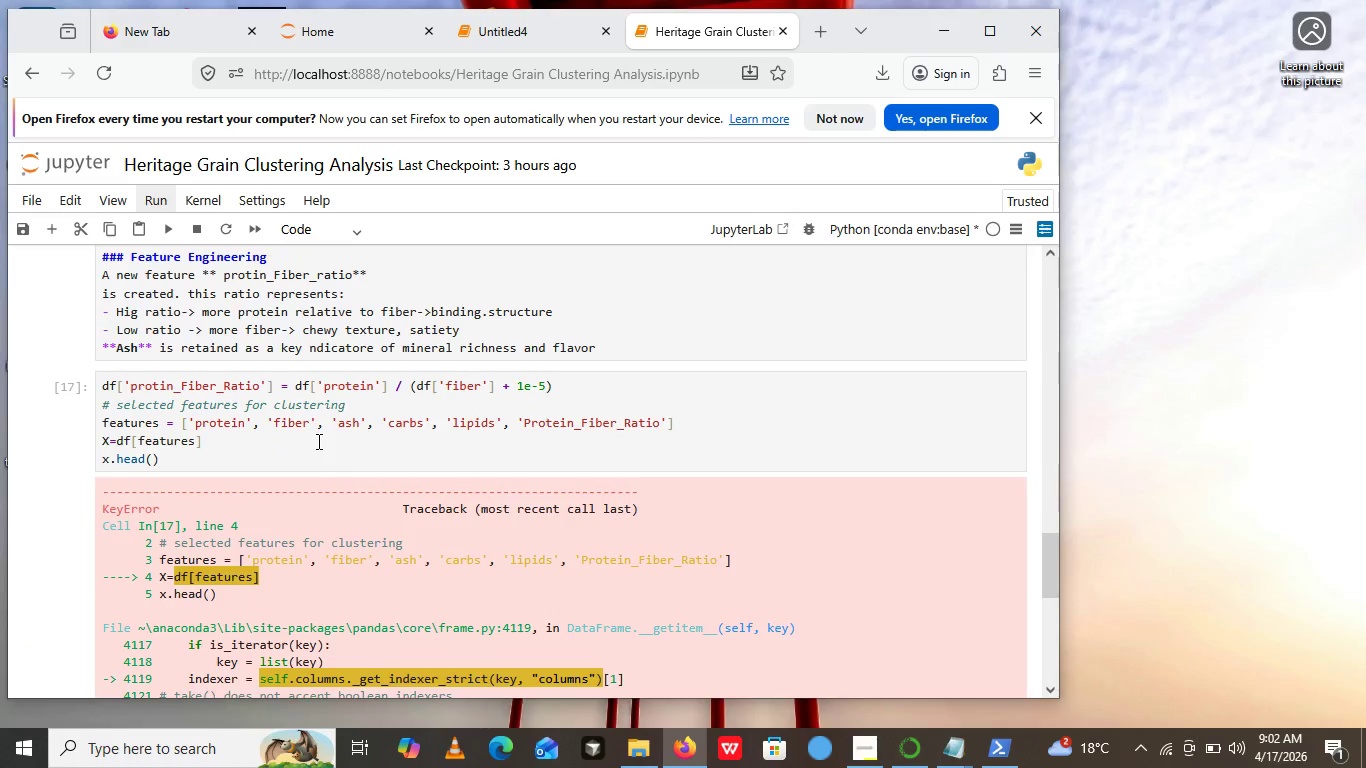 
scroll: coordinate [317, 441], scroll_direction: down, amount: 2.0
 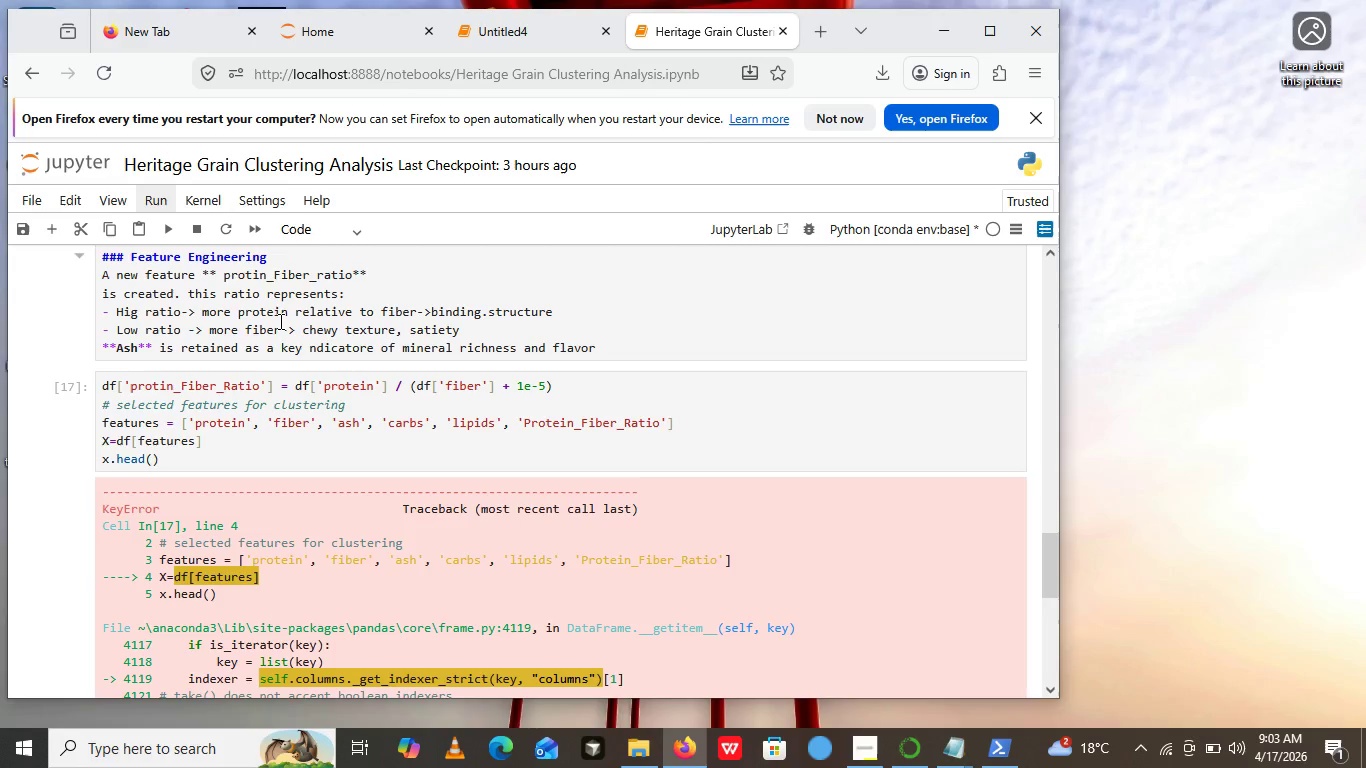 
wait(30.39)
 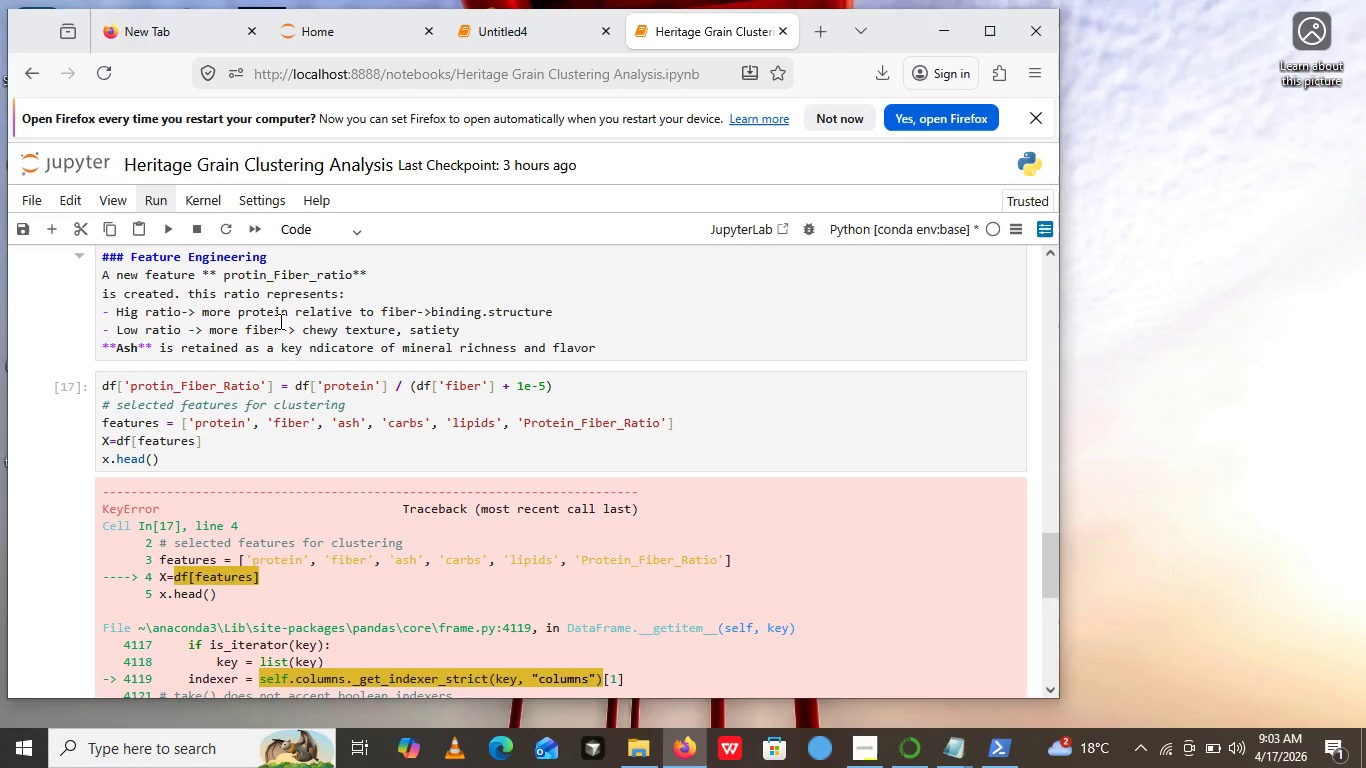 
left_click([158, 225])
 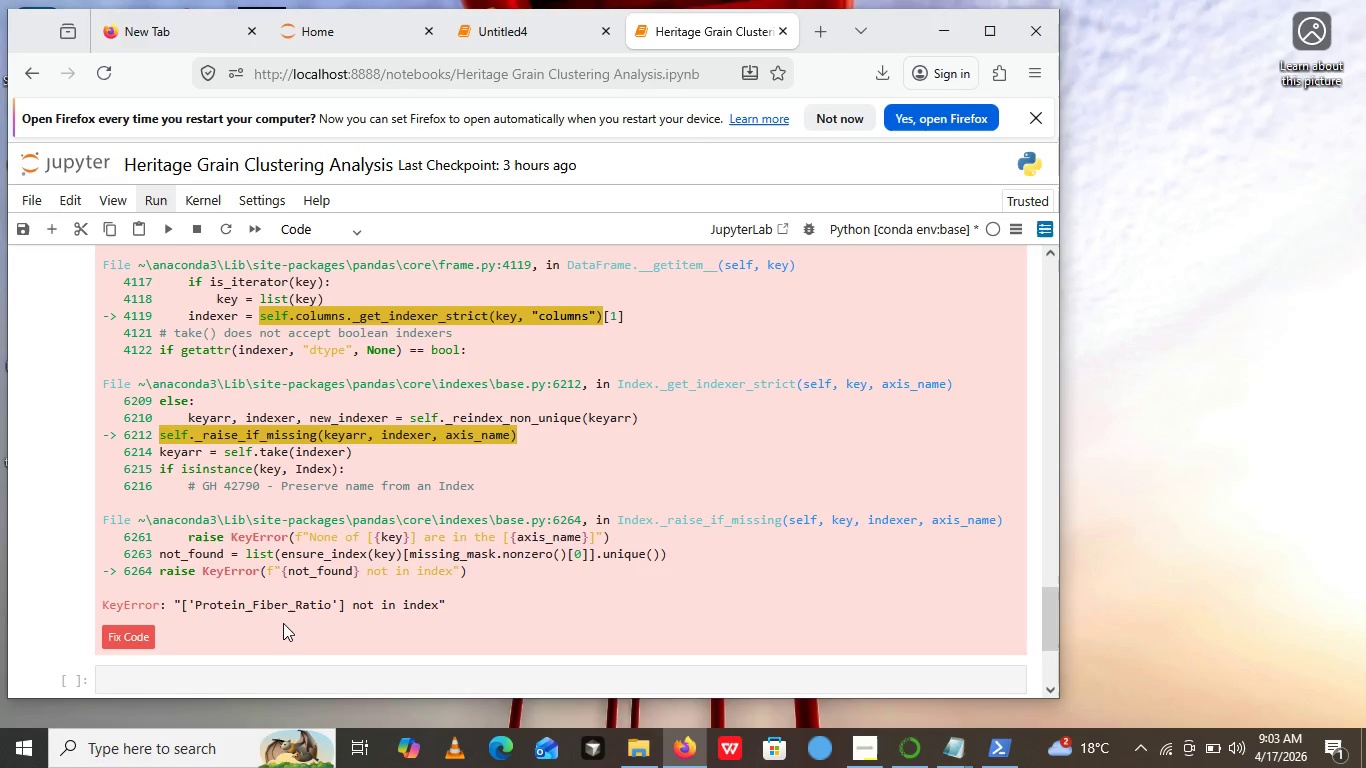 
wait(5.24)
 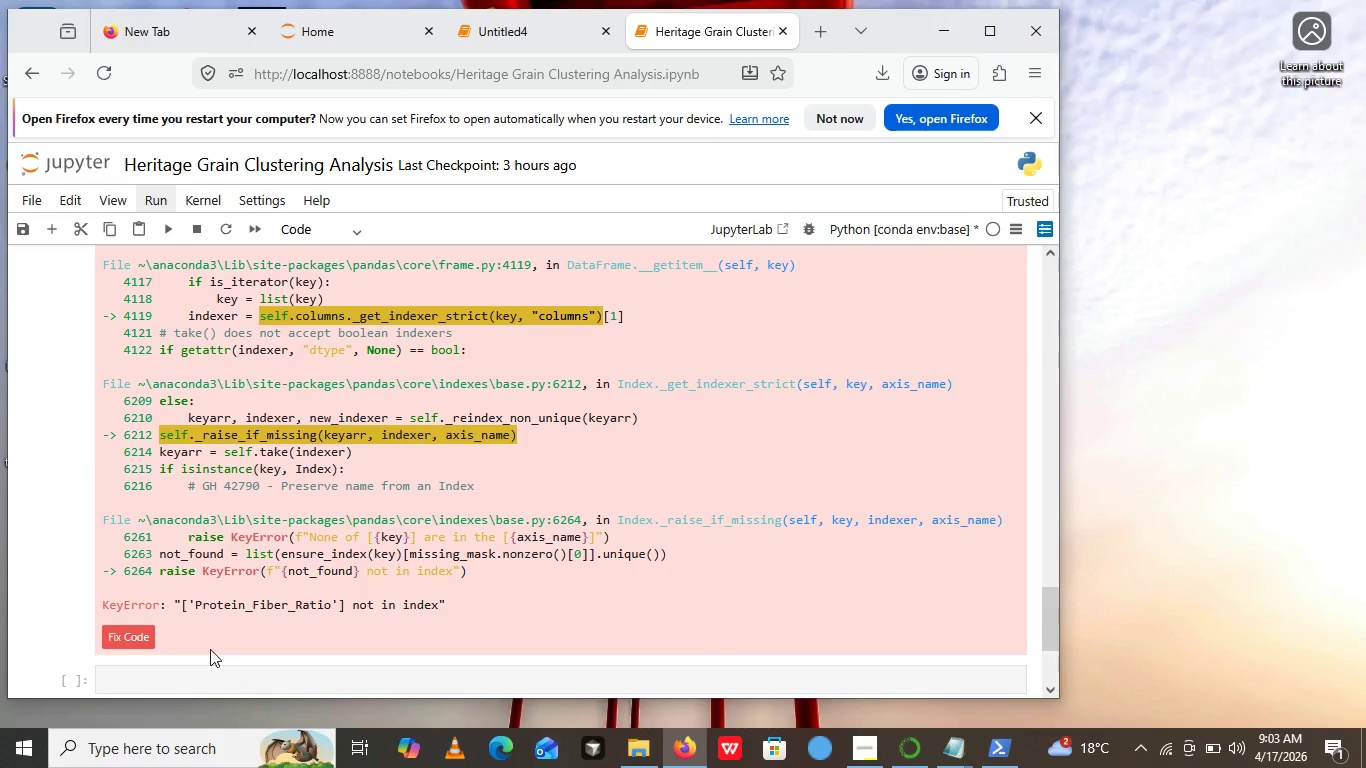 
scroll: coordinate [434, 541], scroll_direction: up, amount: 5.0
 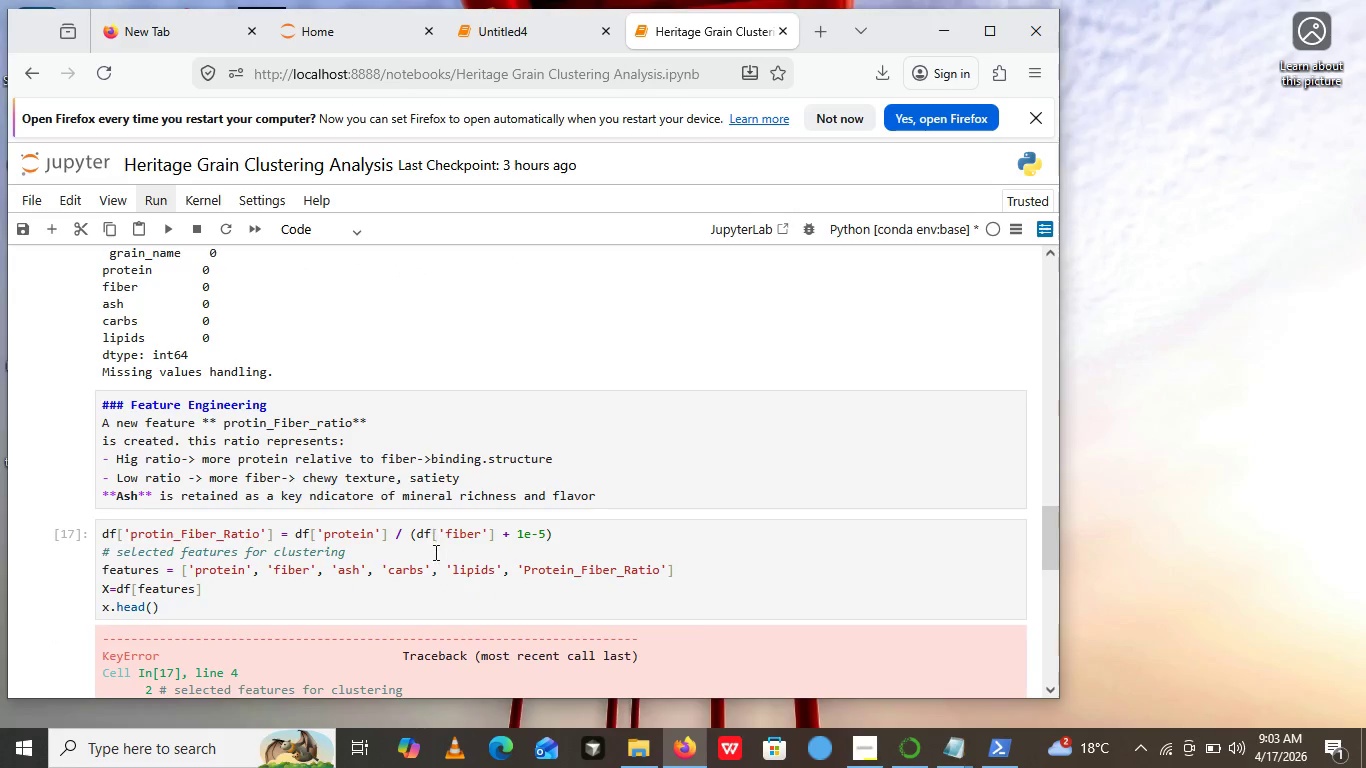 
scroll: coordinate [434, 541], scroll_direction: down, amount: 1.0
 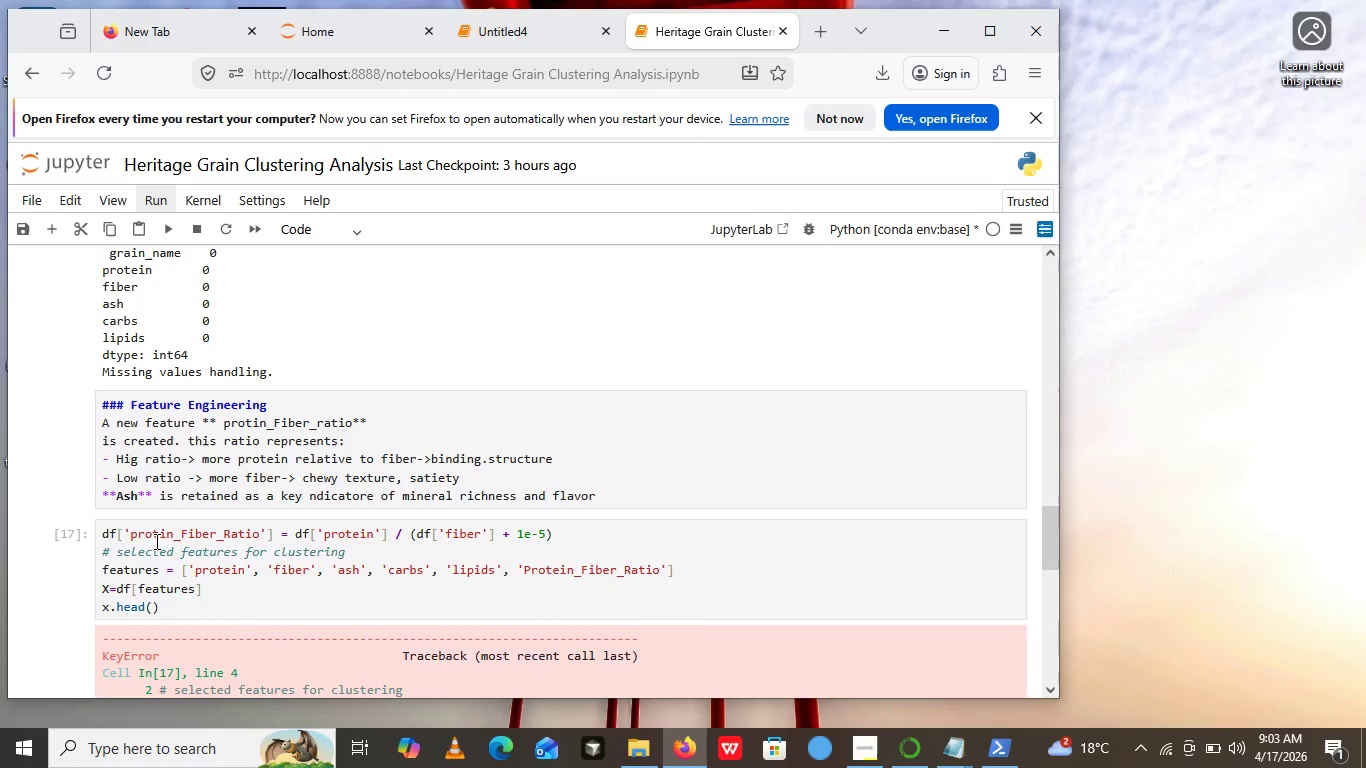 
wait(8.5)
 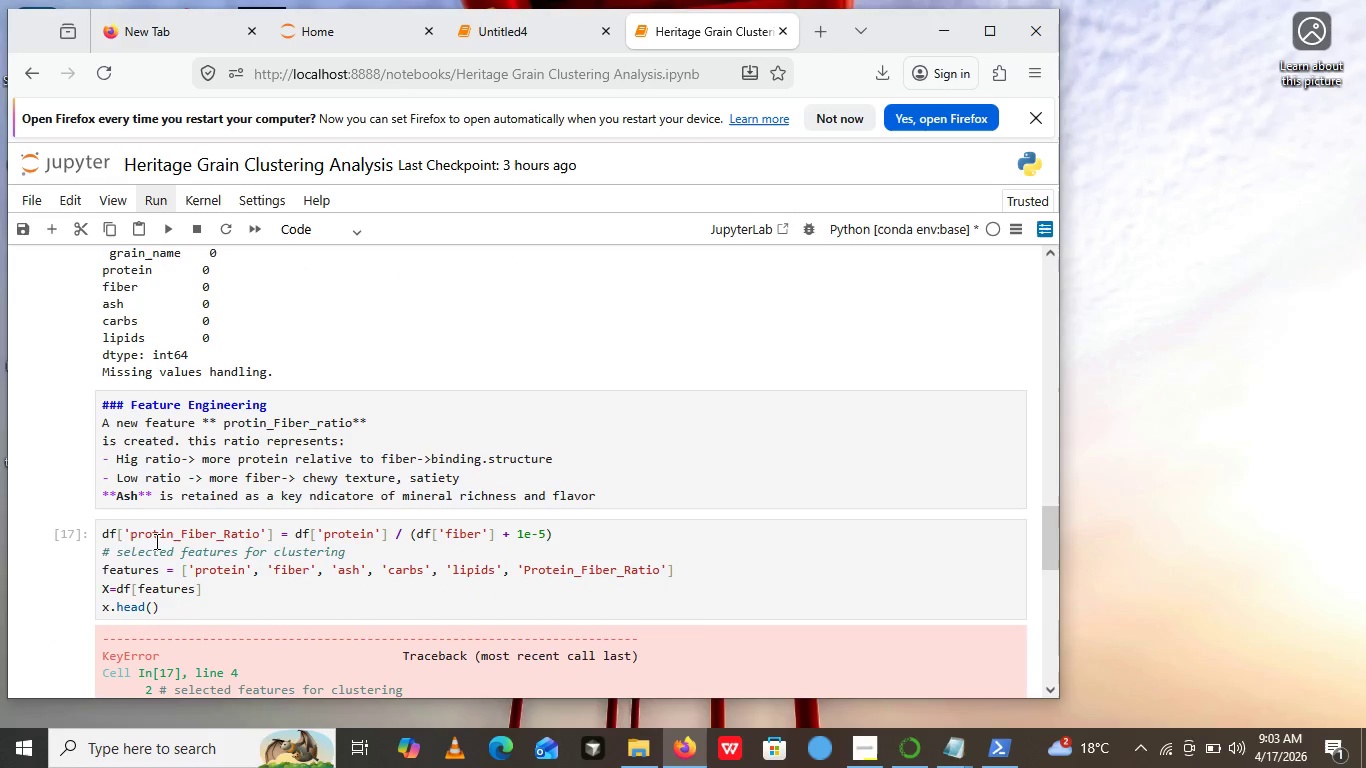 
key(Backspace)
 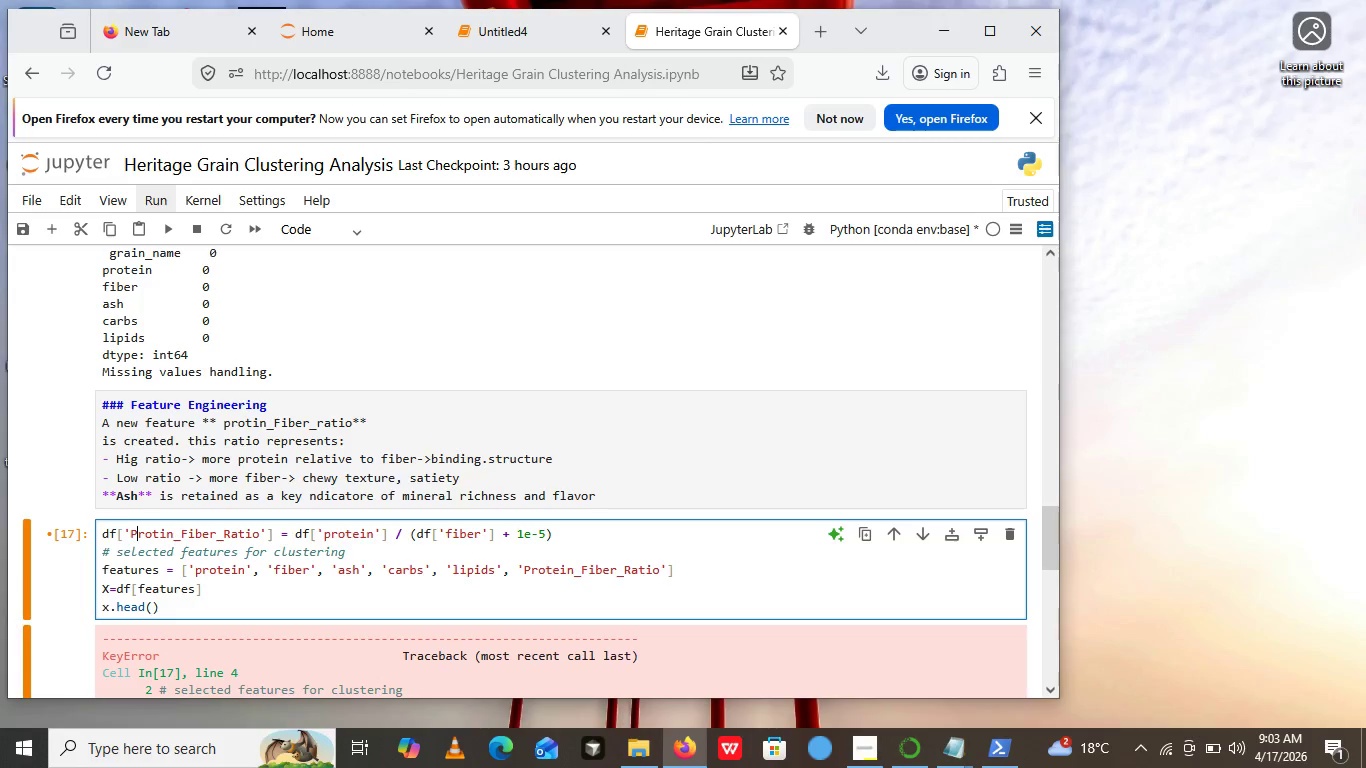 
key(Shift+ShiftLeft)
 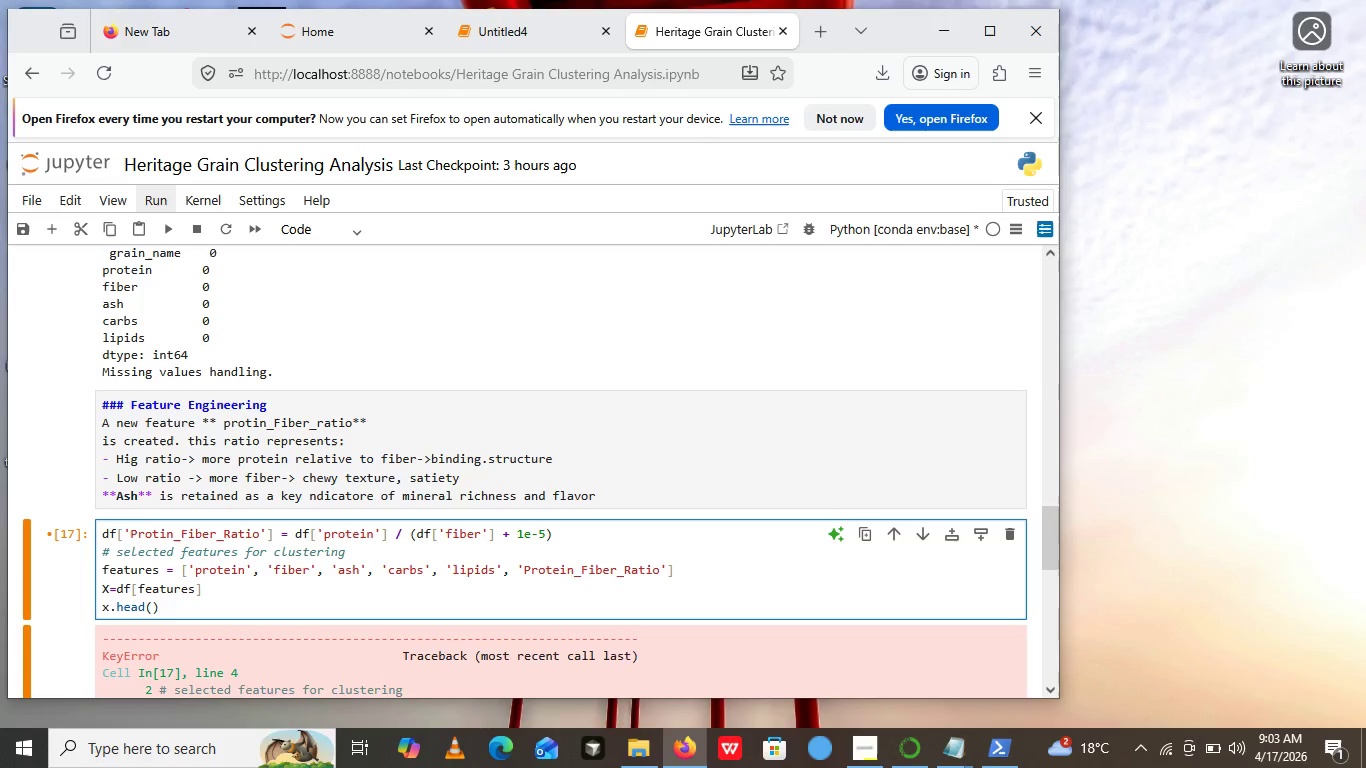 
key(Shift+P)
 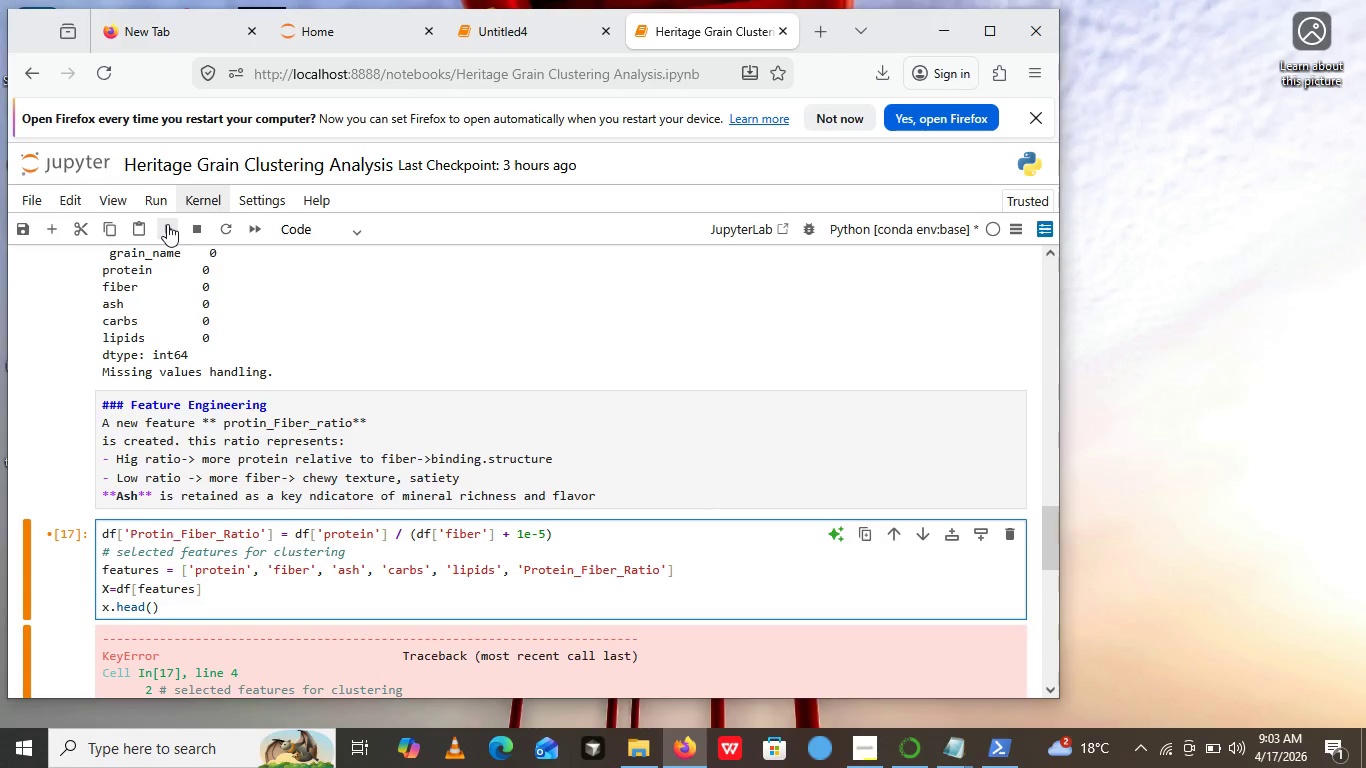 
wait(5.39)
 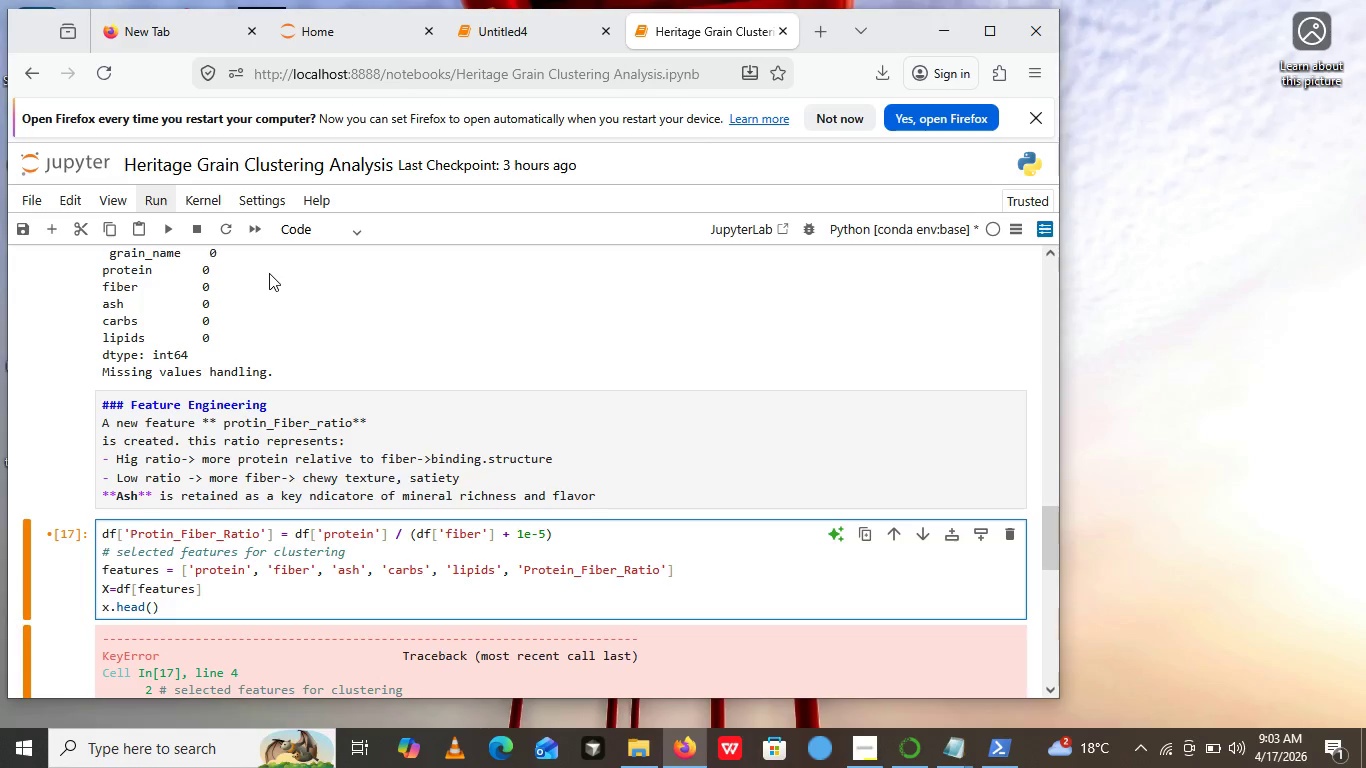 
scroll: coordinate [337, 395], scroll_direction: down, amount: 5.0
 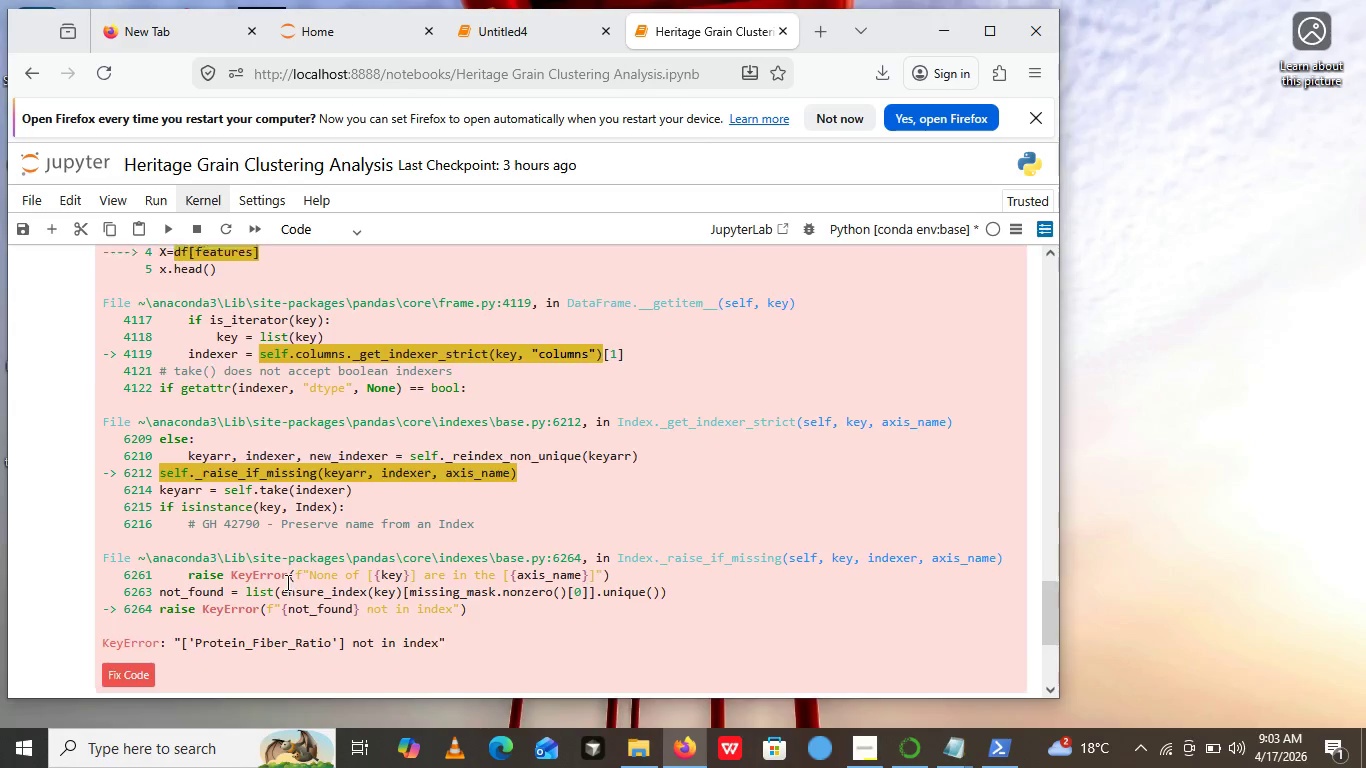 
scroll: coordinate [286, 582], scroll_direction: up, amount: 6.0
 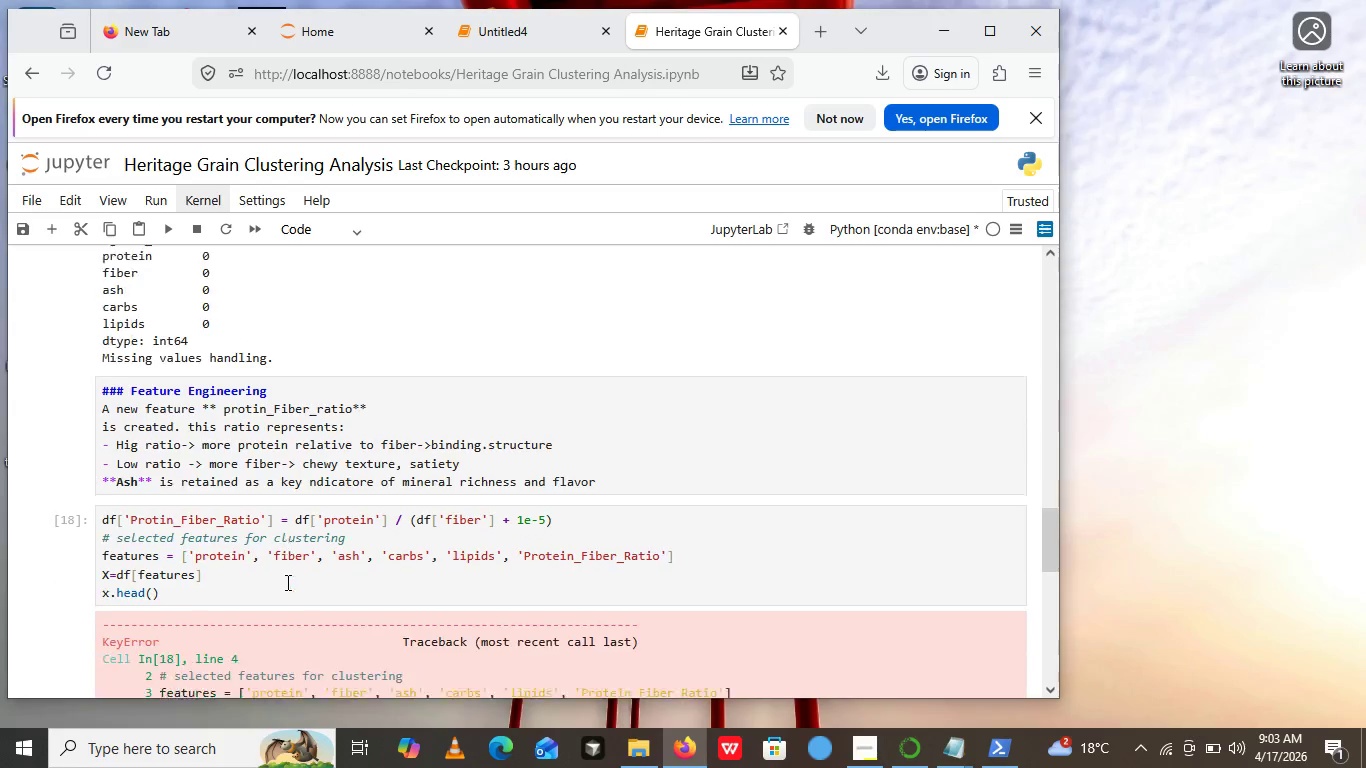 
scroll: coordinate [286, 582], scroll_direction: down, amount: 2.0
 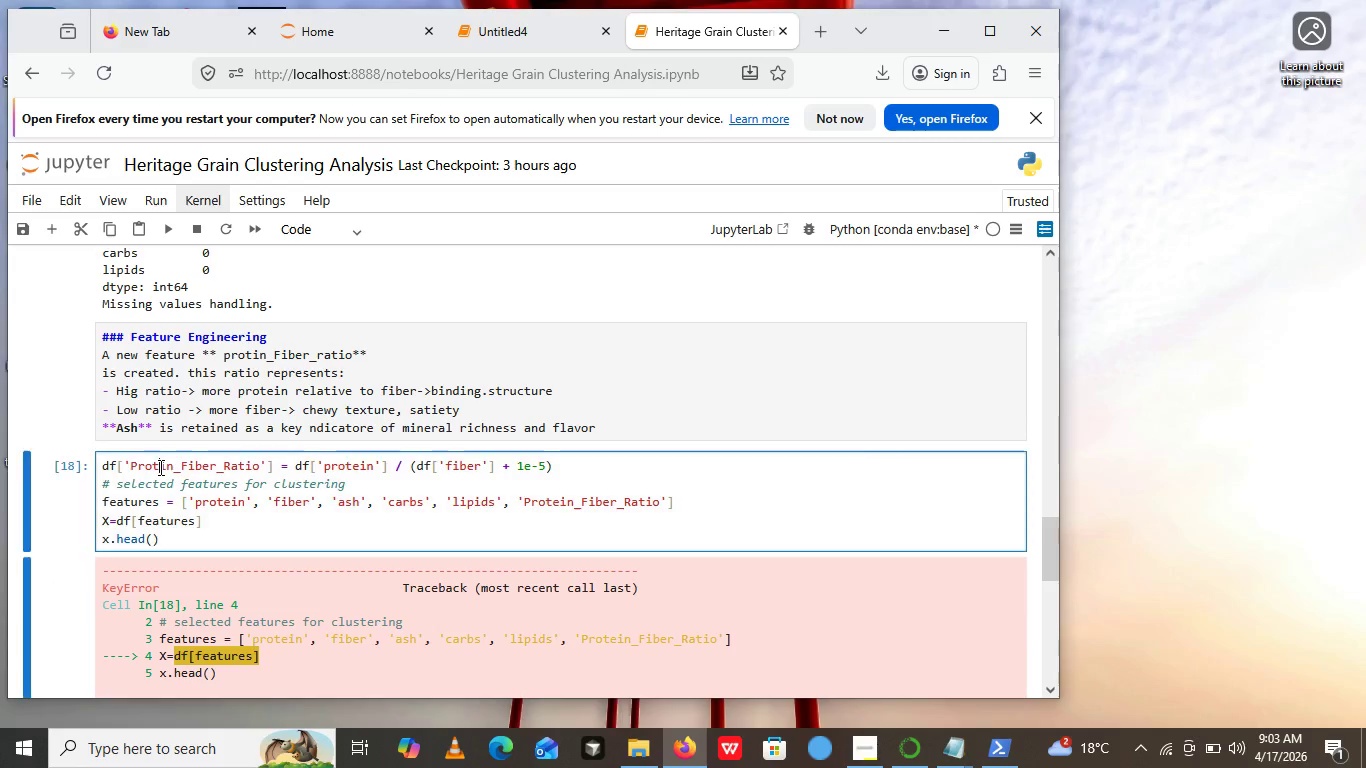 
left_click([159, 467])
 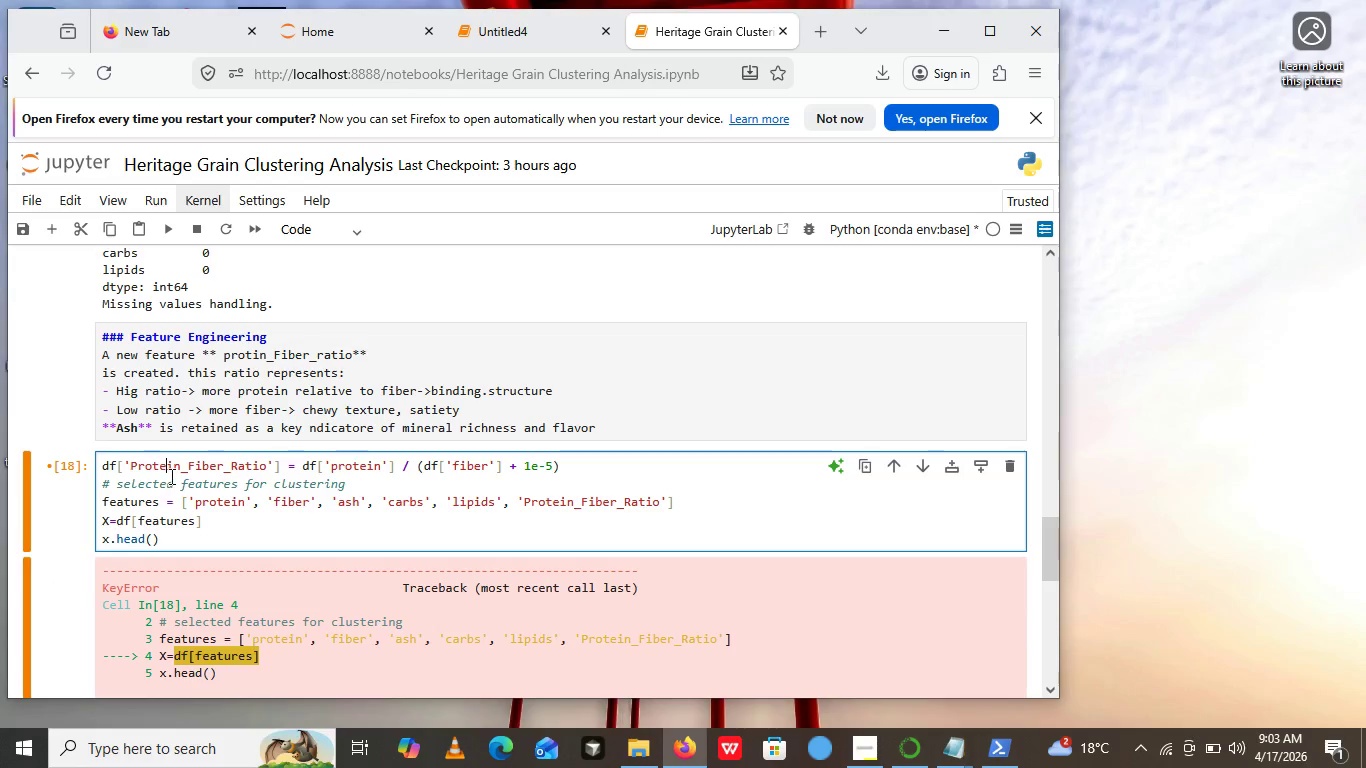 
key(E)
 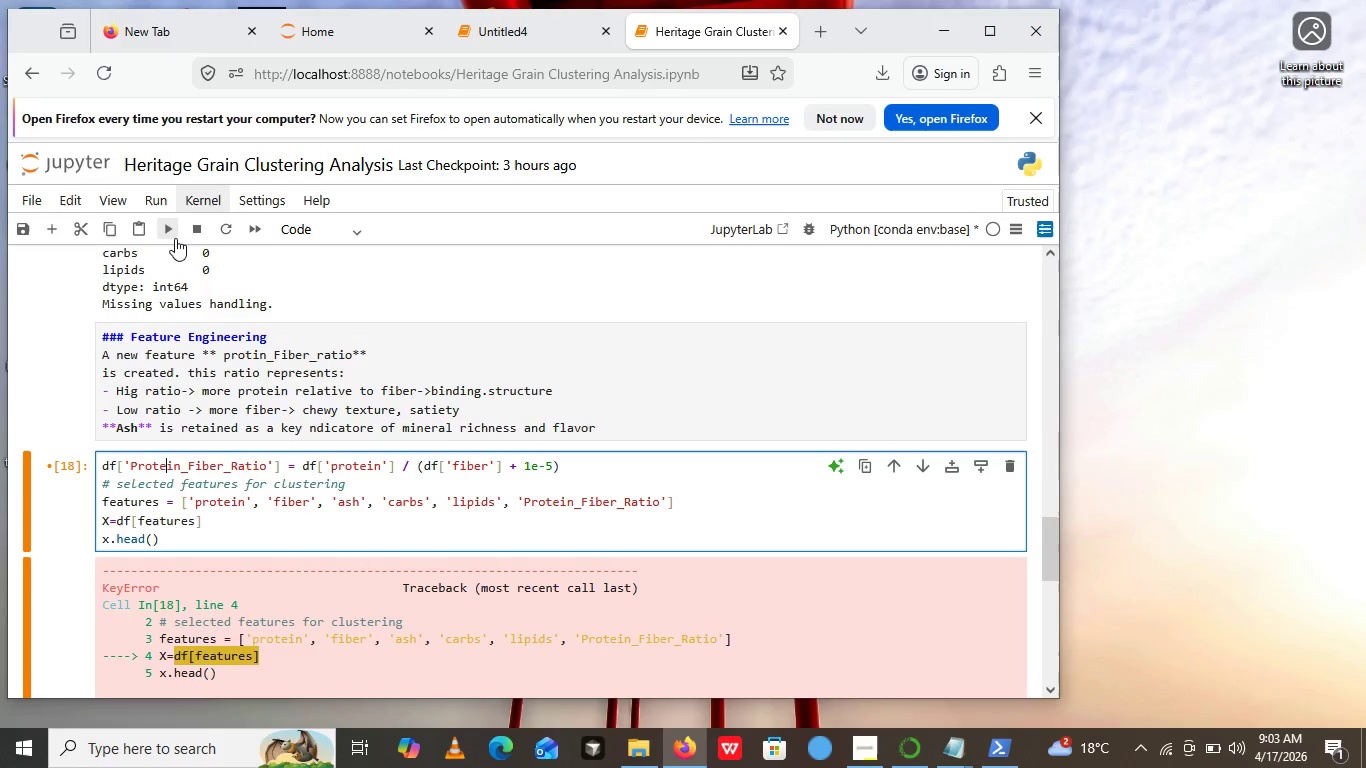 
left_click([175, 238])
 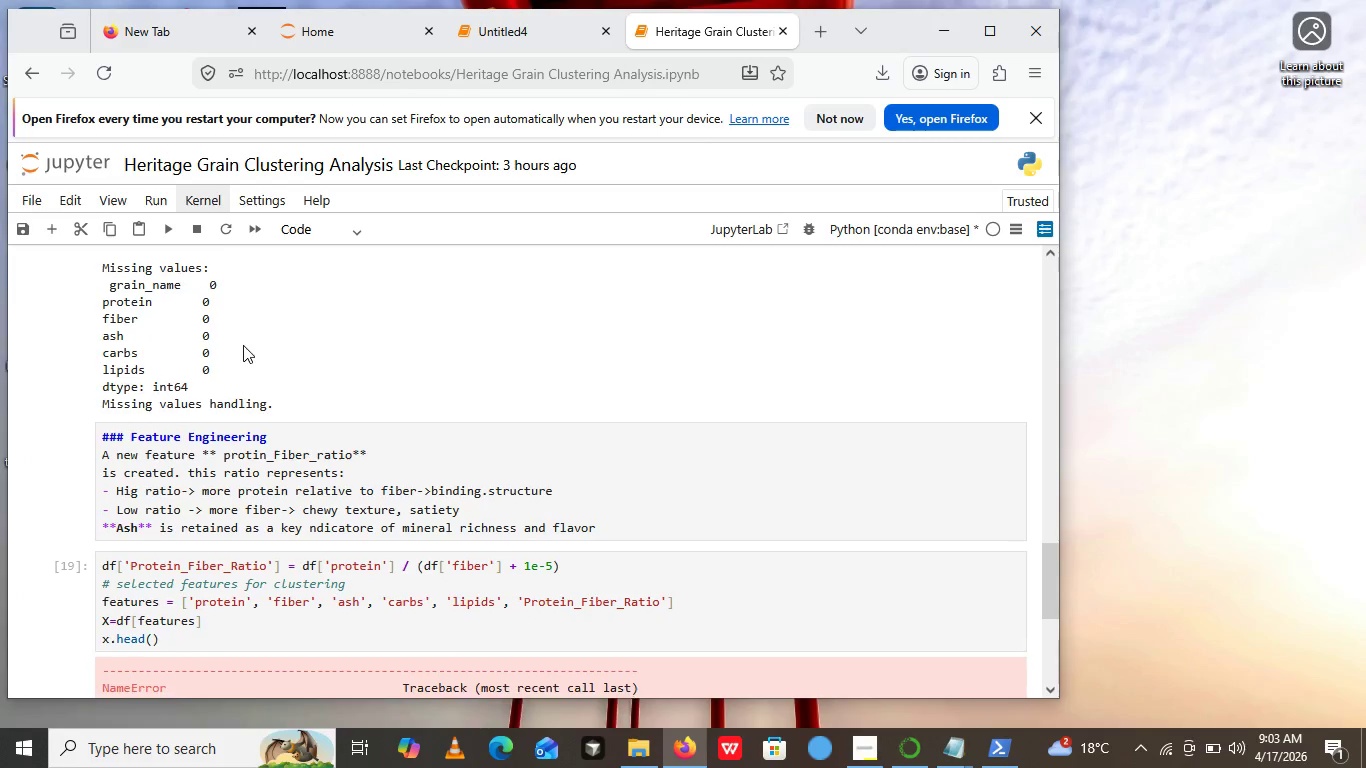 
scroll: coordinate [321, 509], scroll_direction: down, amount: 5.0
 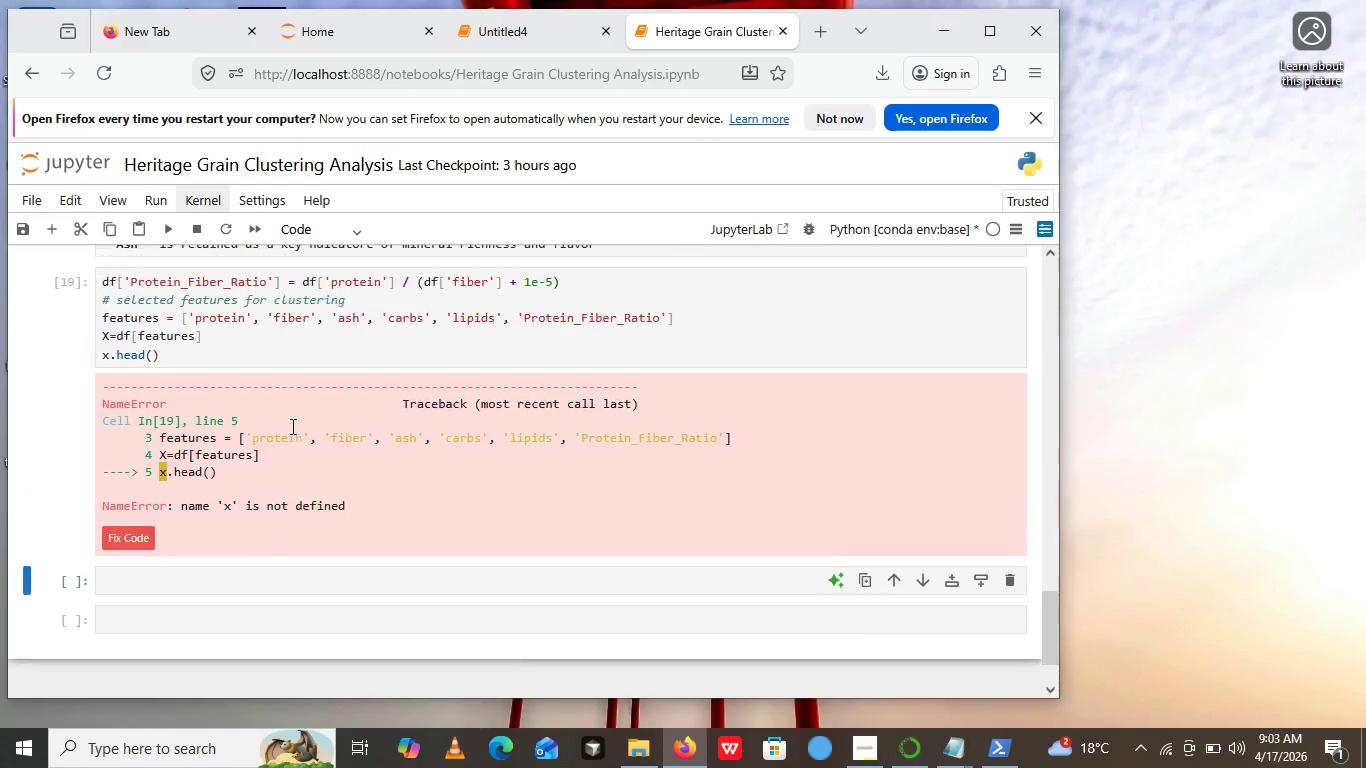 
scroll: coordinate [291, 426], scroll_direction: up, amount: 3.0
 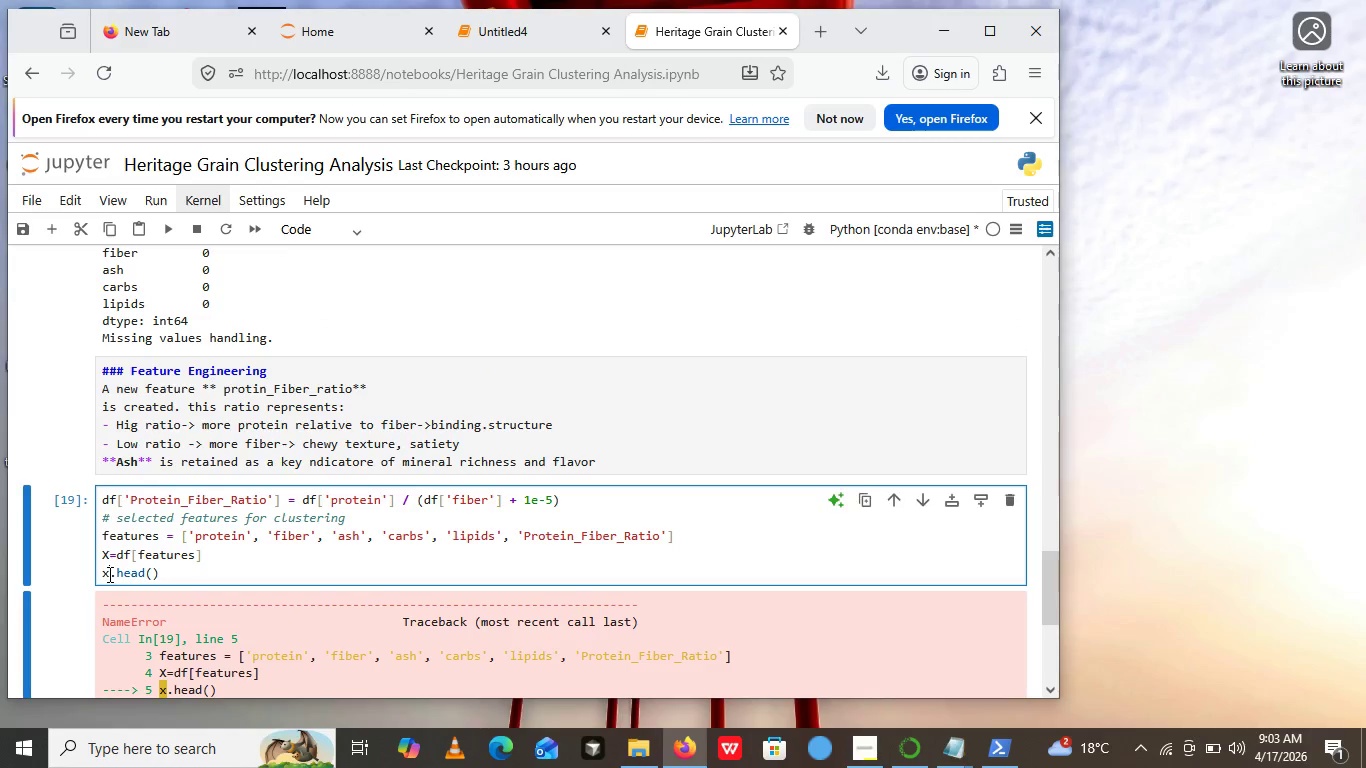 
left_click([108, 574])
 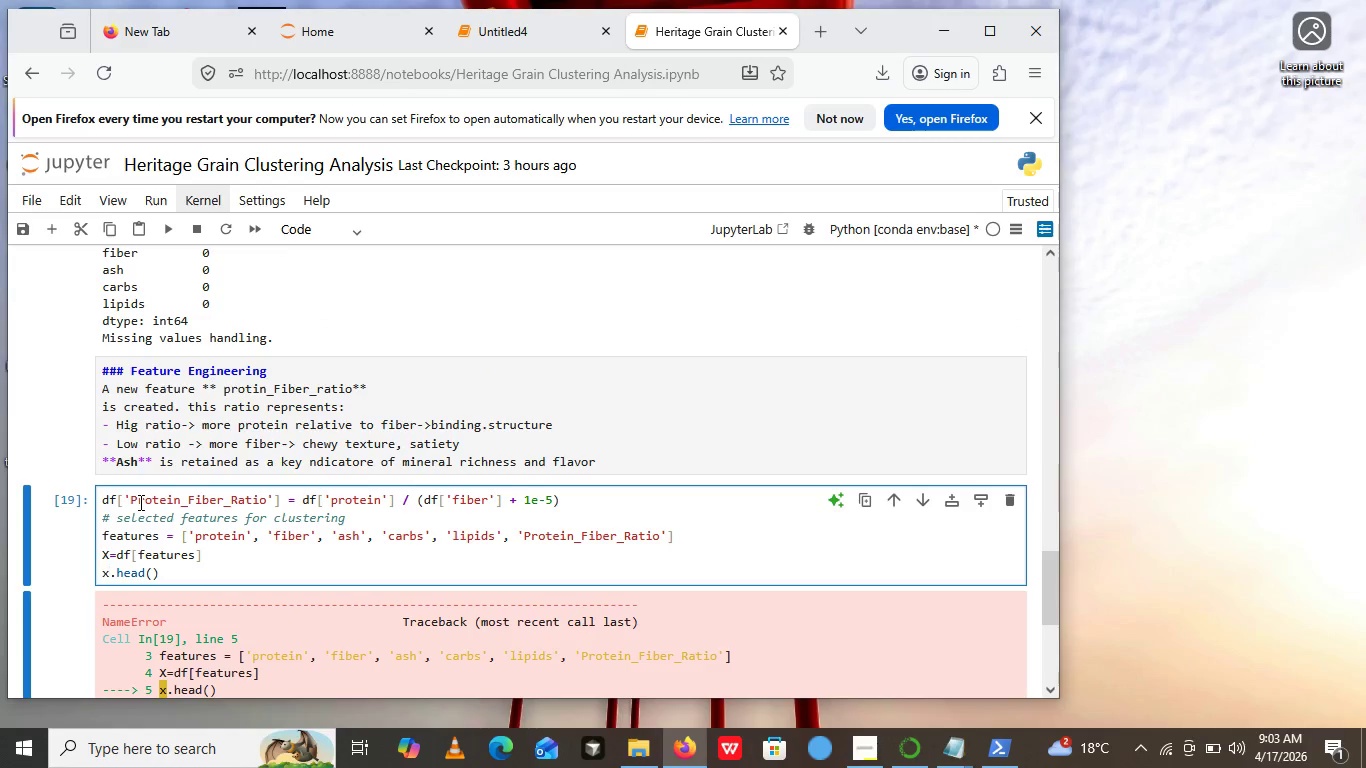 
key(Backspace)
 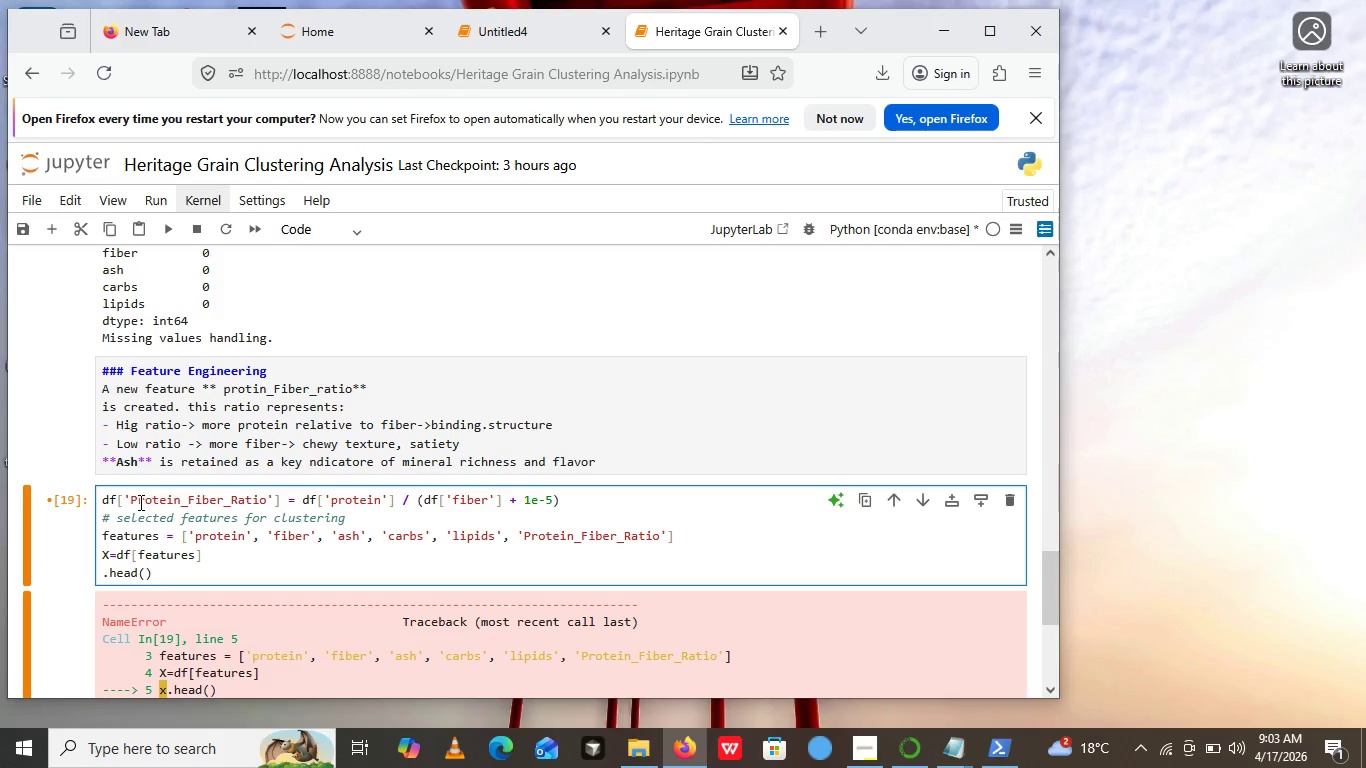 
key(Shift+X)
 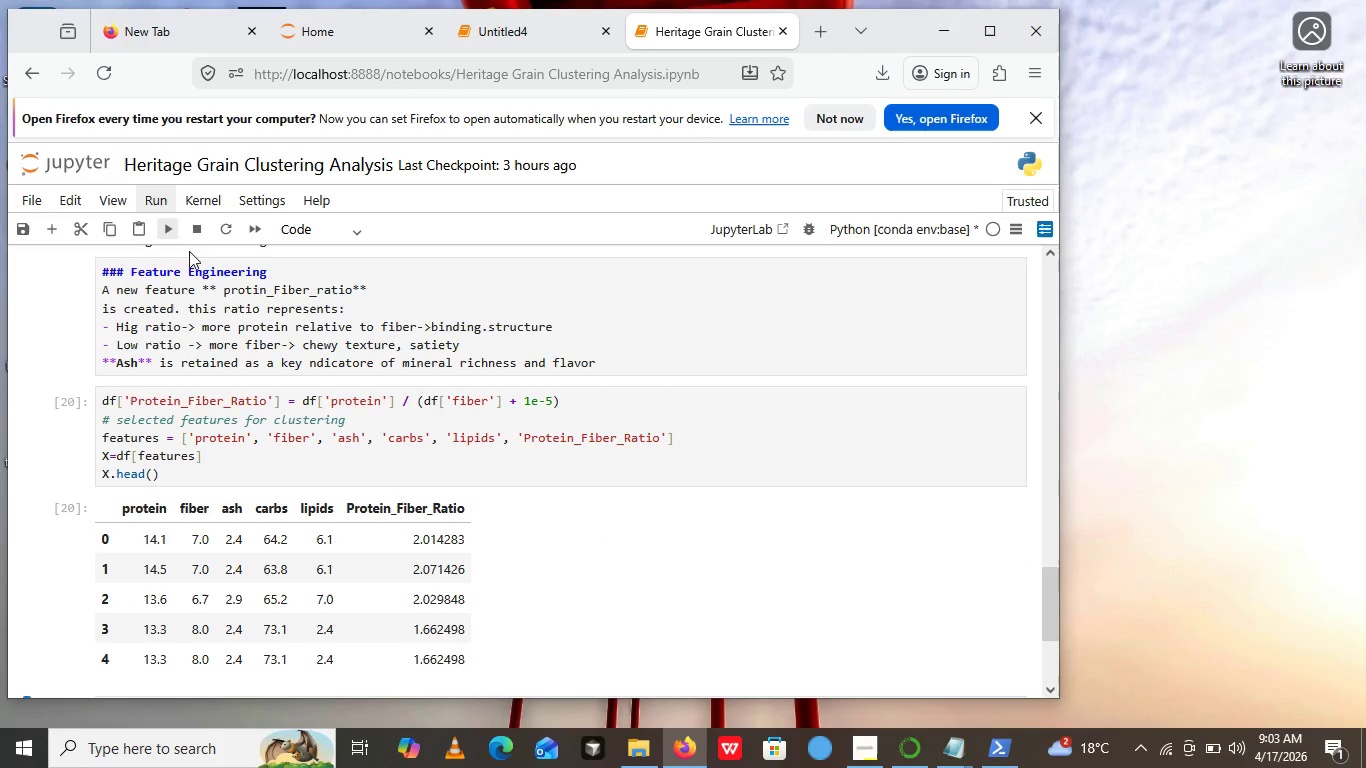 
scroll: coordinate [249, 372], scroll_direction: down, amount: 3.0
 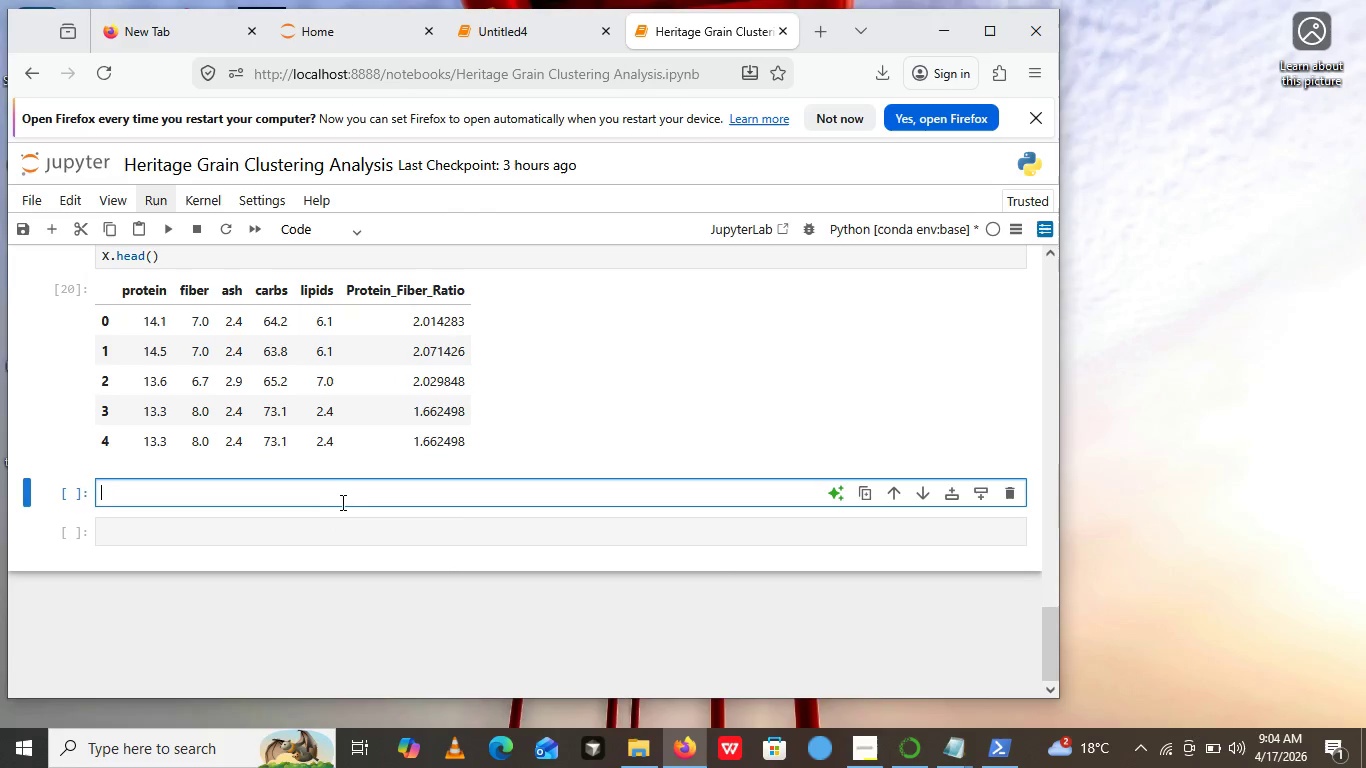 
left_click([341, 502])
 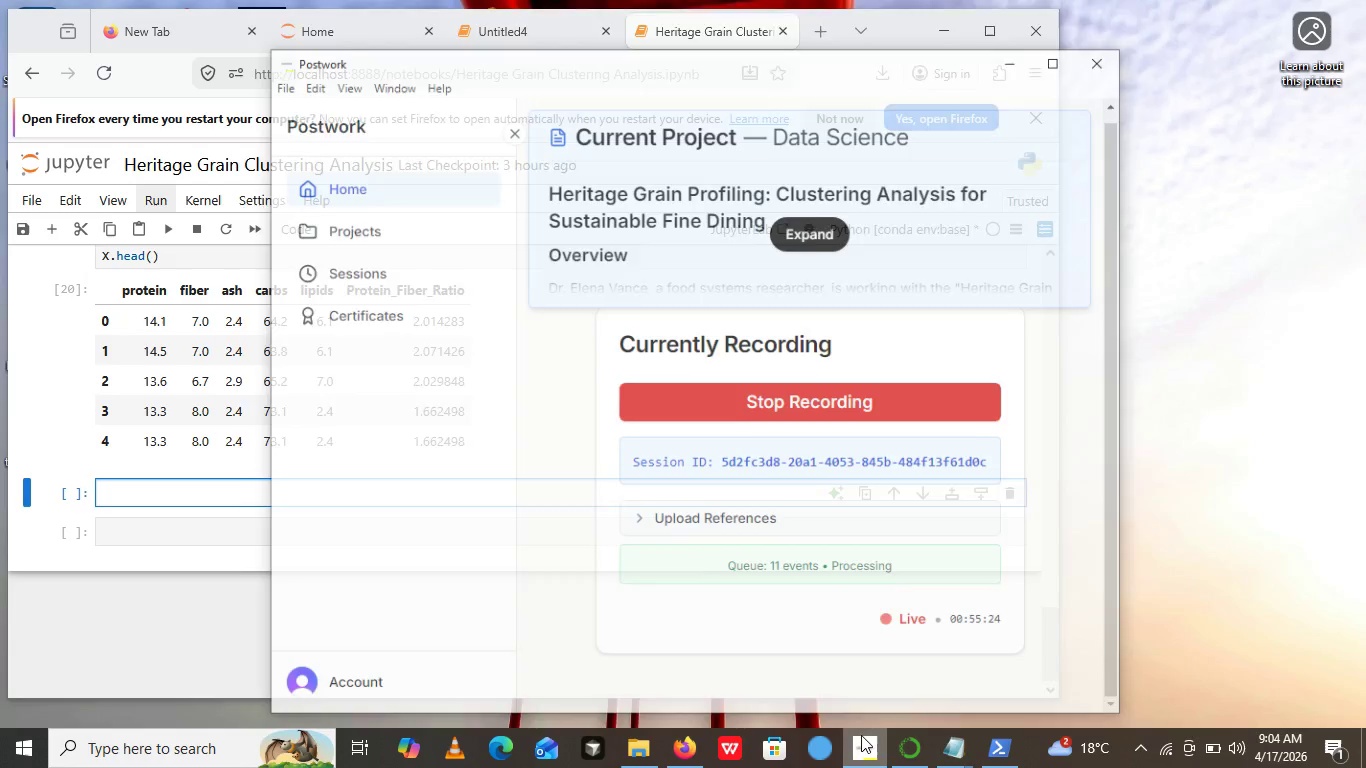 
left_click([861, 735])